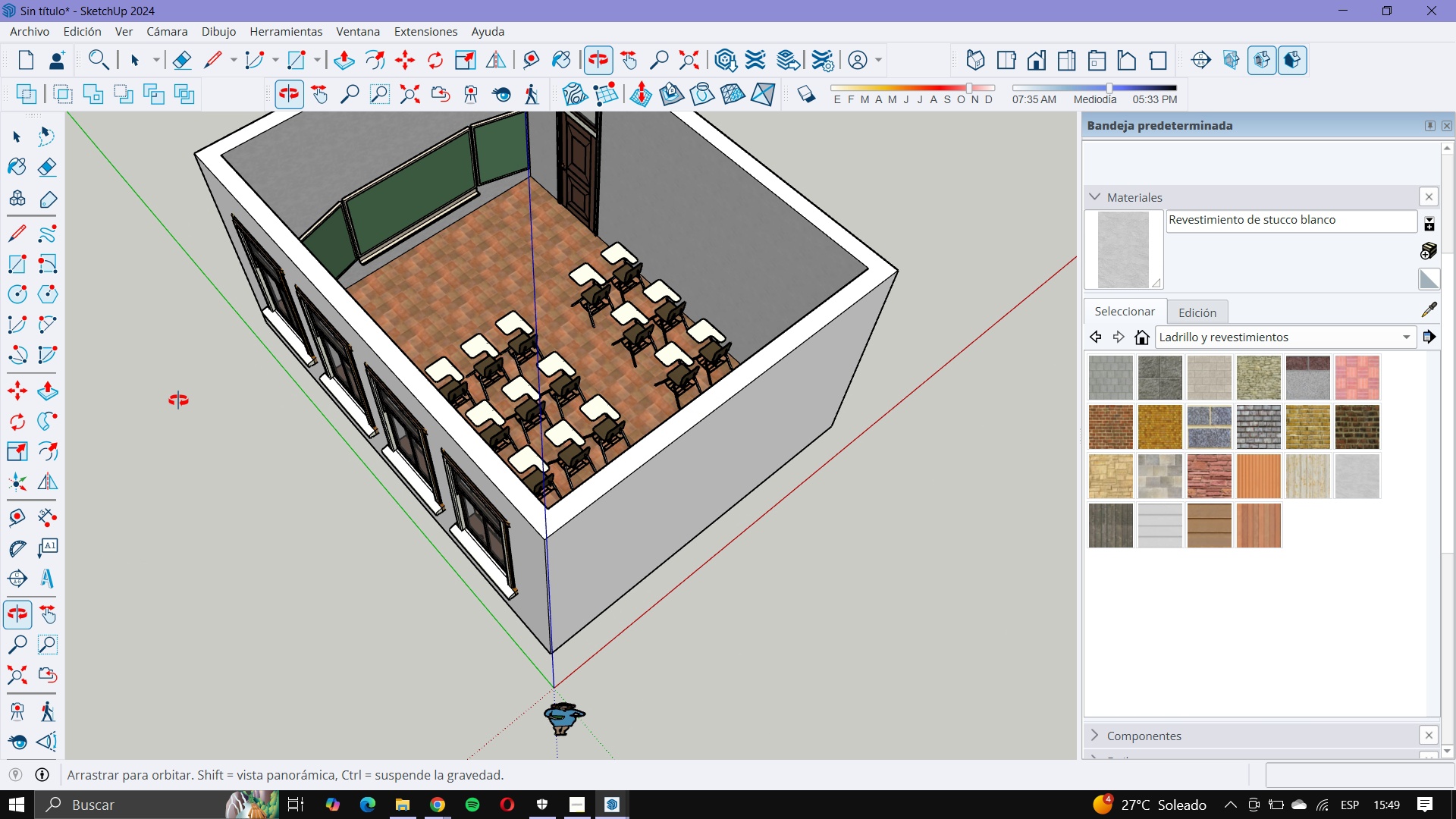 
scroll: coordinate [616, 167], scroll_direction: up, amount: 11.0
 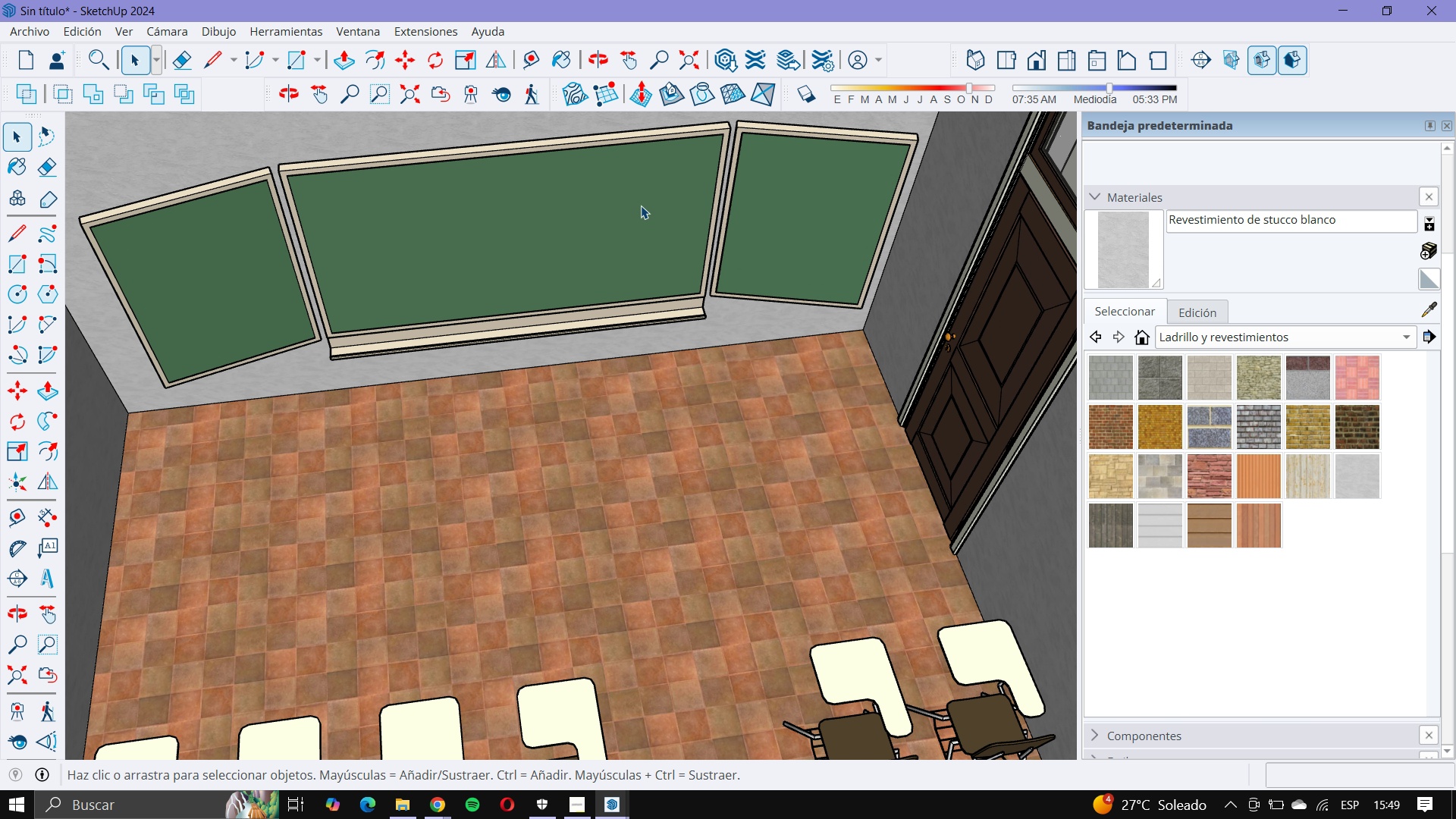 
left_click([641, 206])
 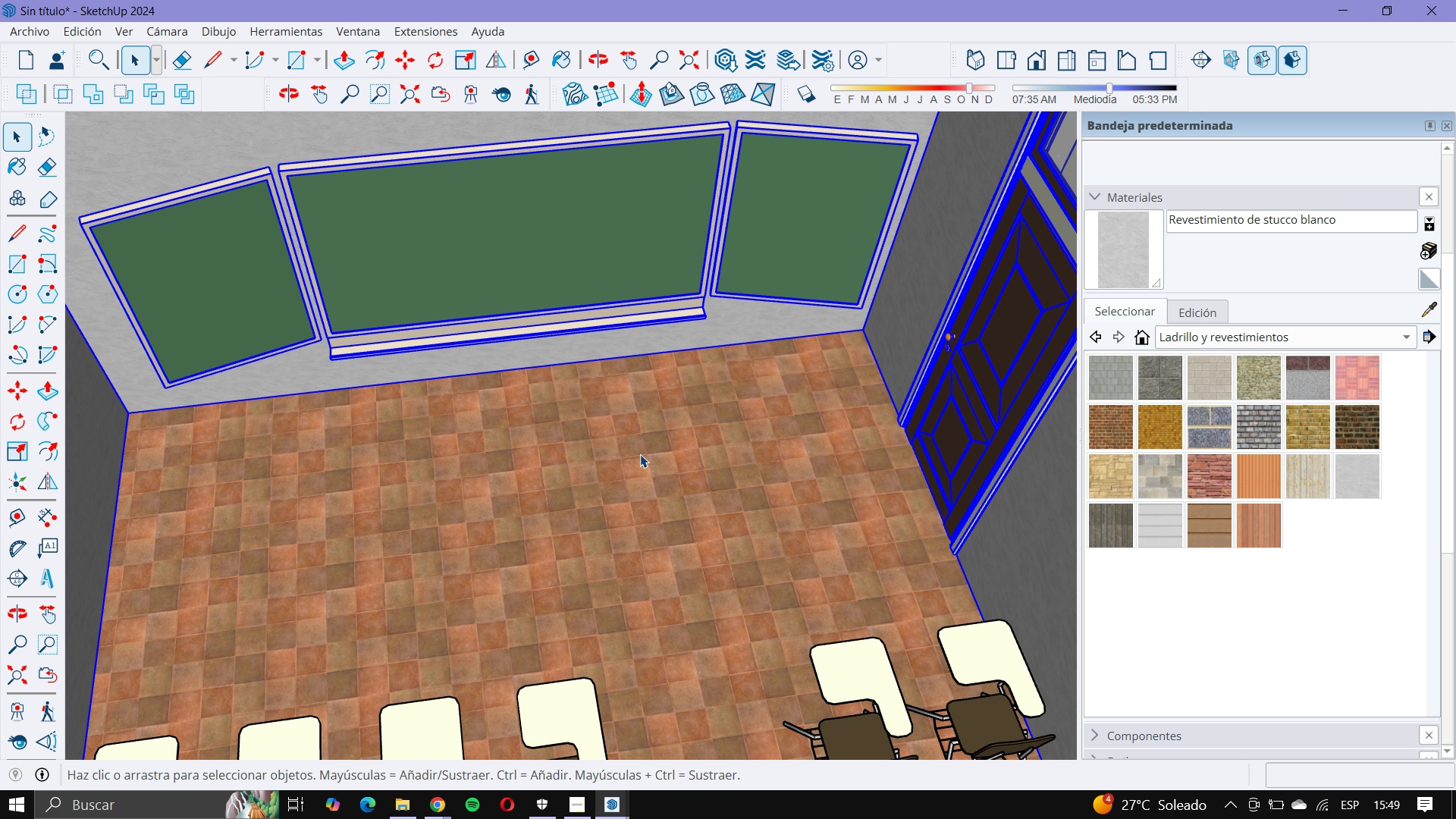 
scroll: coordinate [604, 535], scroll_direction: down, amount: 2.0
 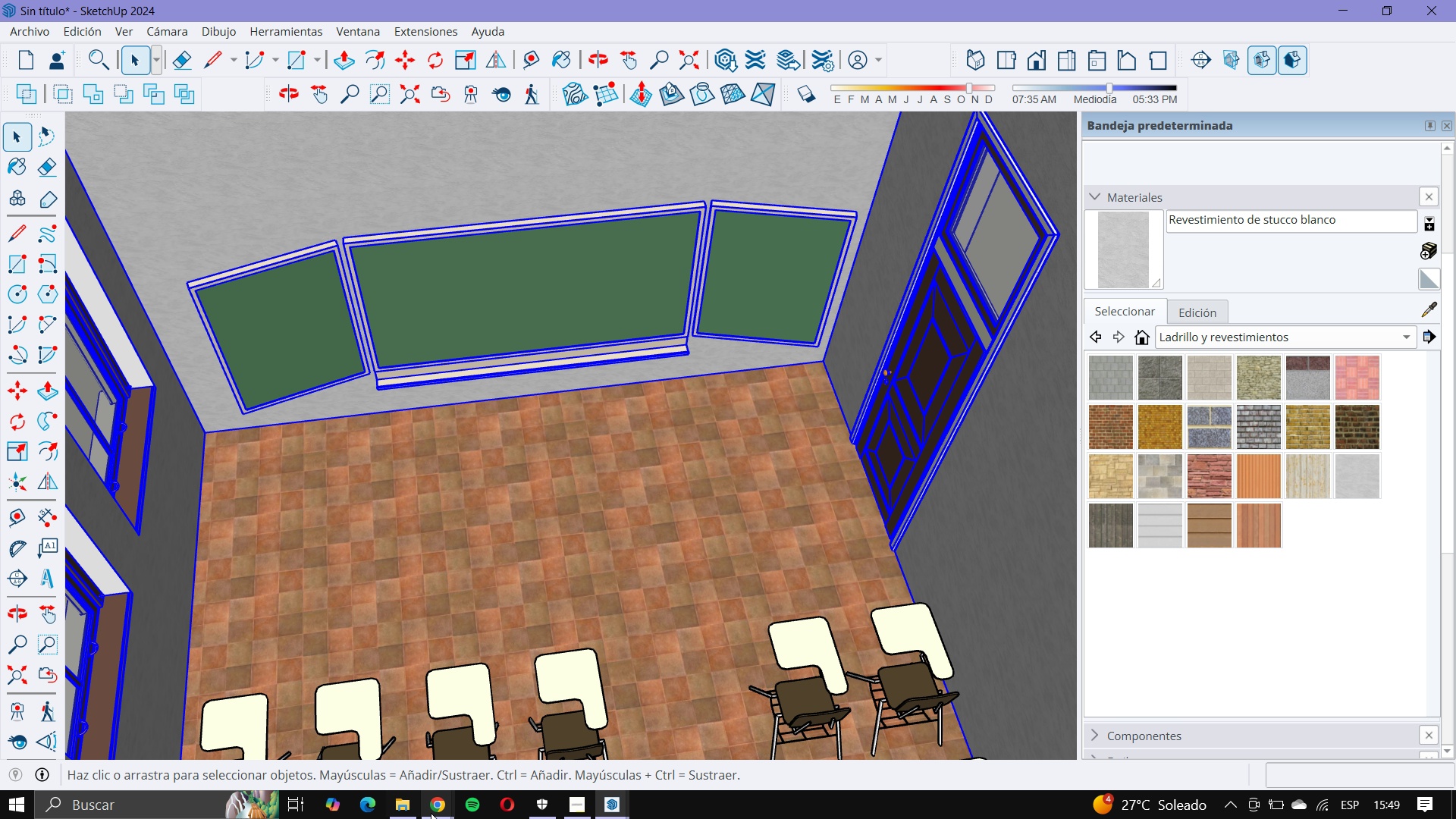 
left_click([435, 808])
 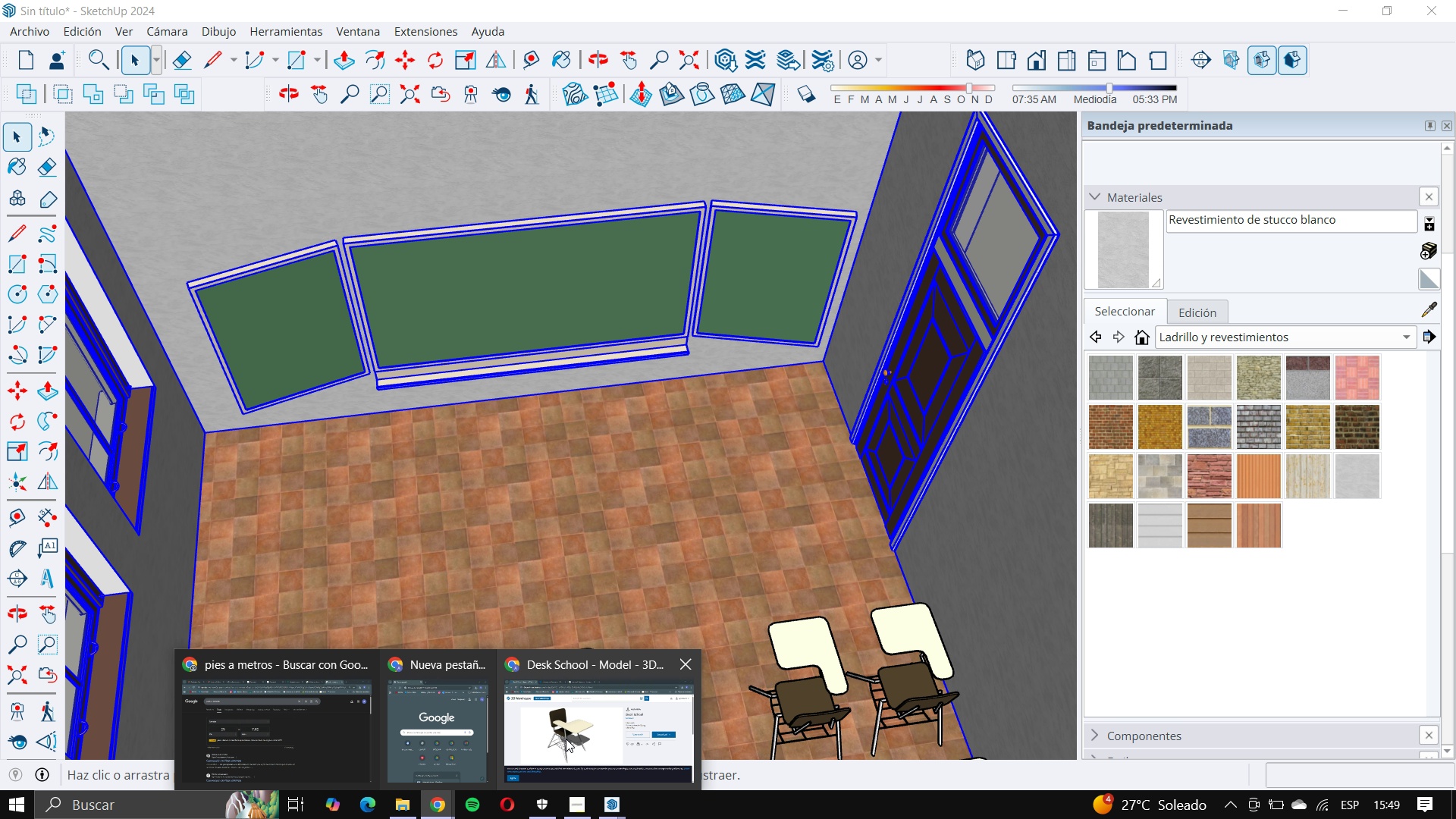 
left_click([566, 739])
 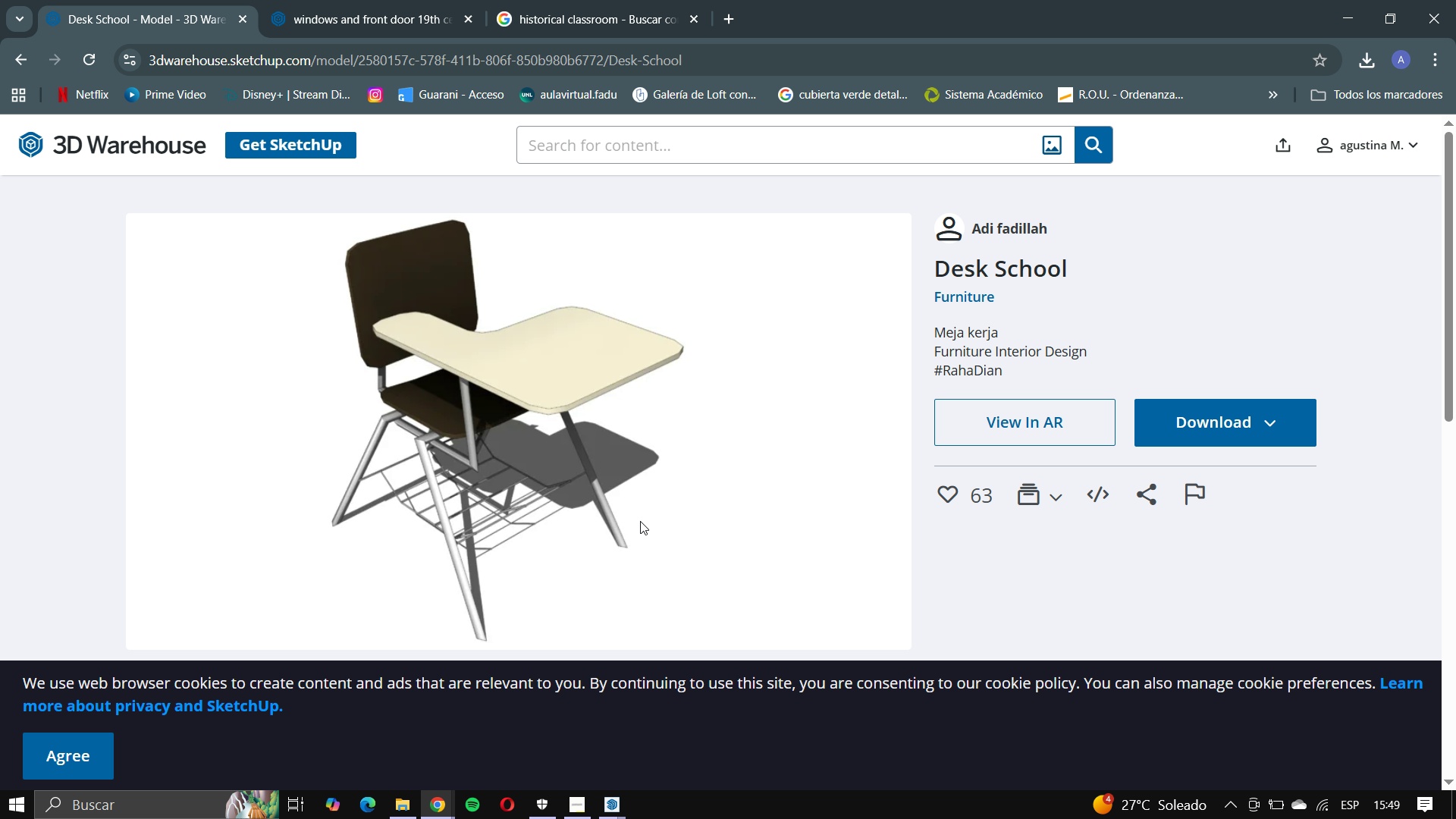 
scroll: coordinate [651, 452], scroll_direction: down, amount: 6.0
 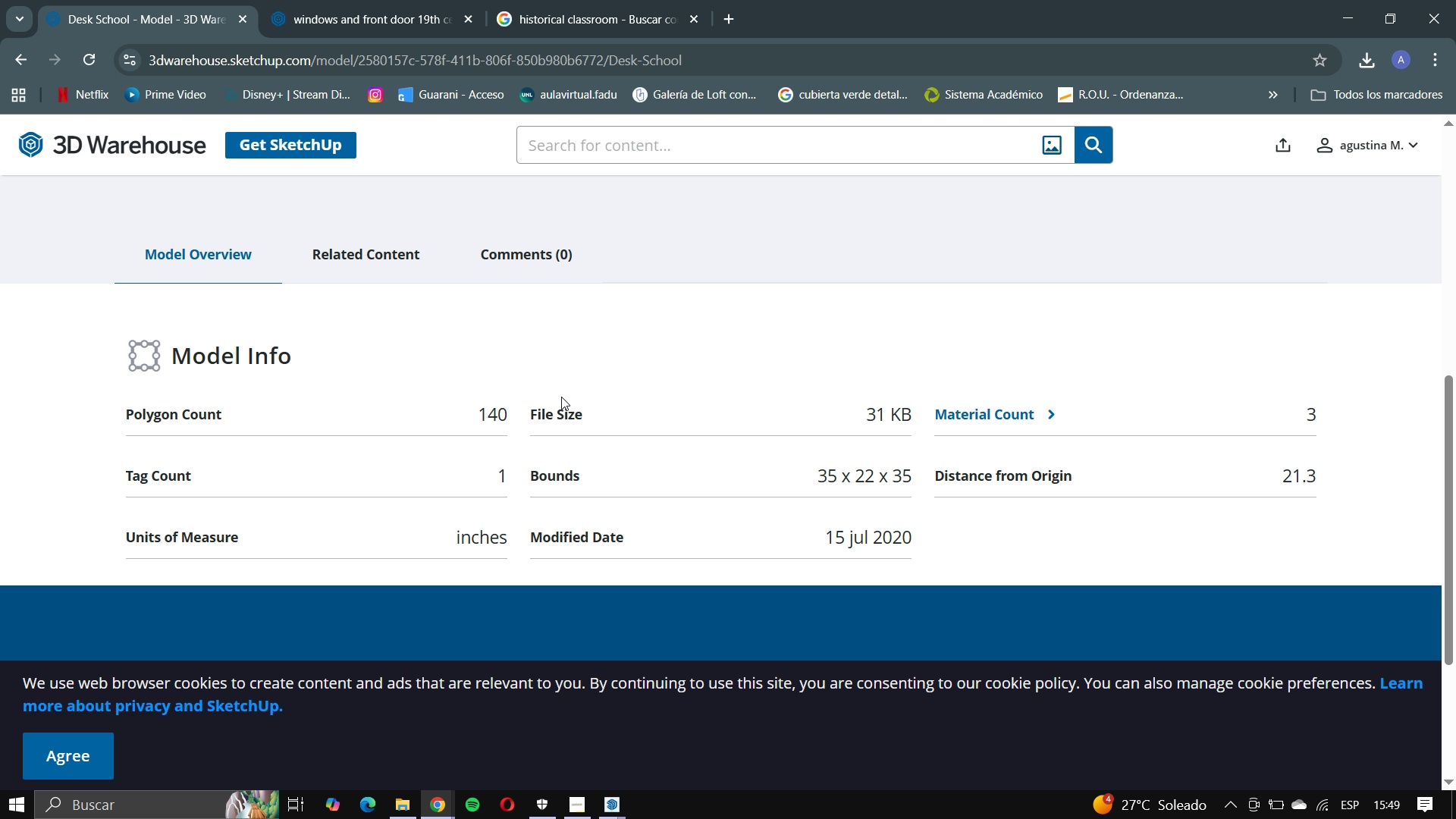 
scroll: coordinate [407, 246], scroll_direction: up, amount: 6.0
 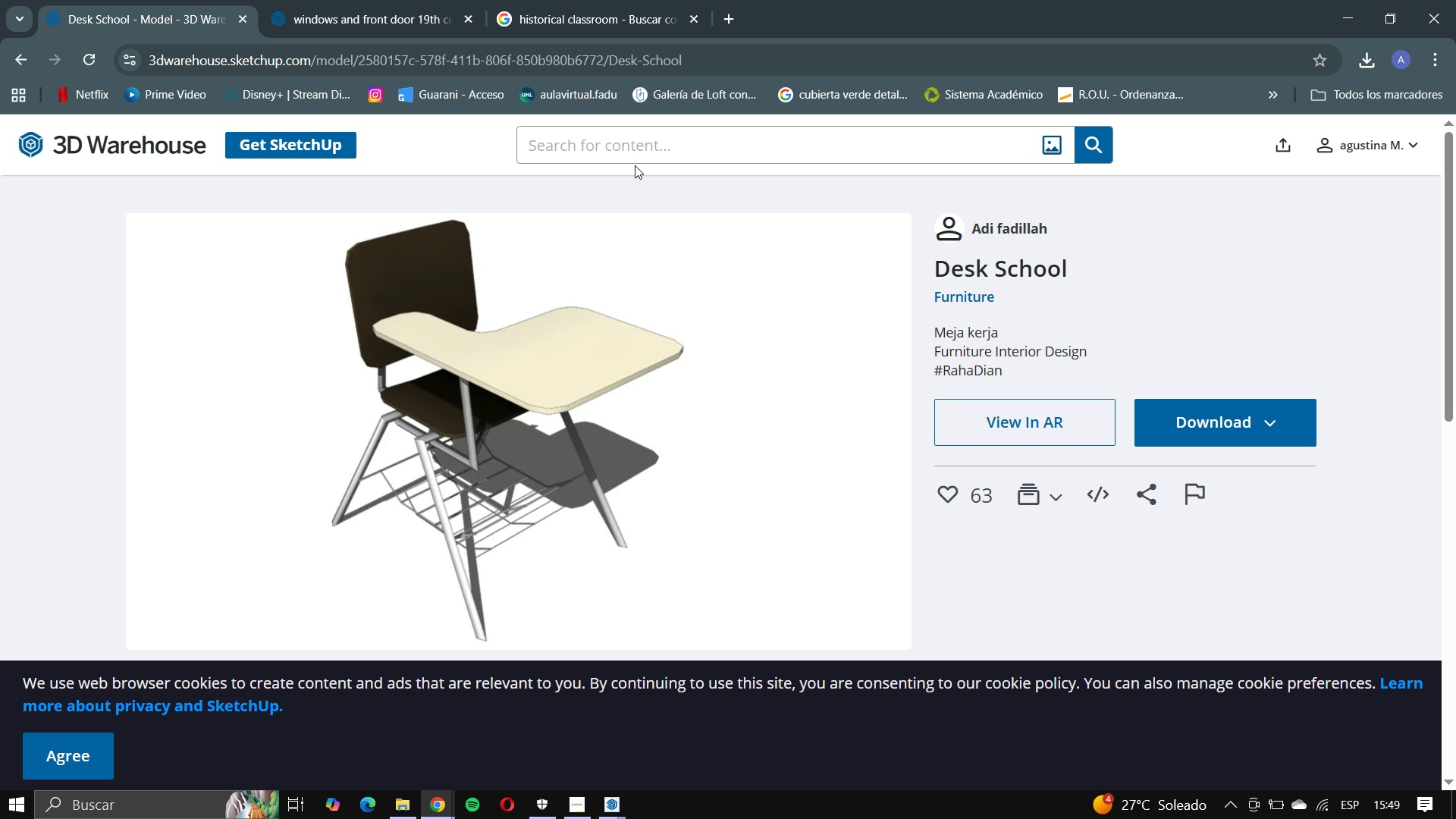 
left_click([629, 153])
 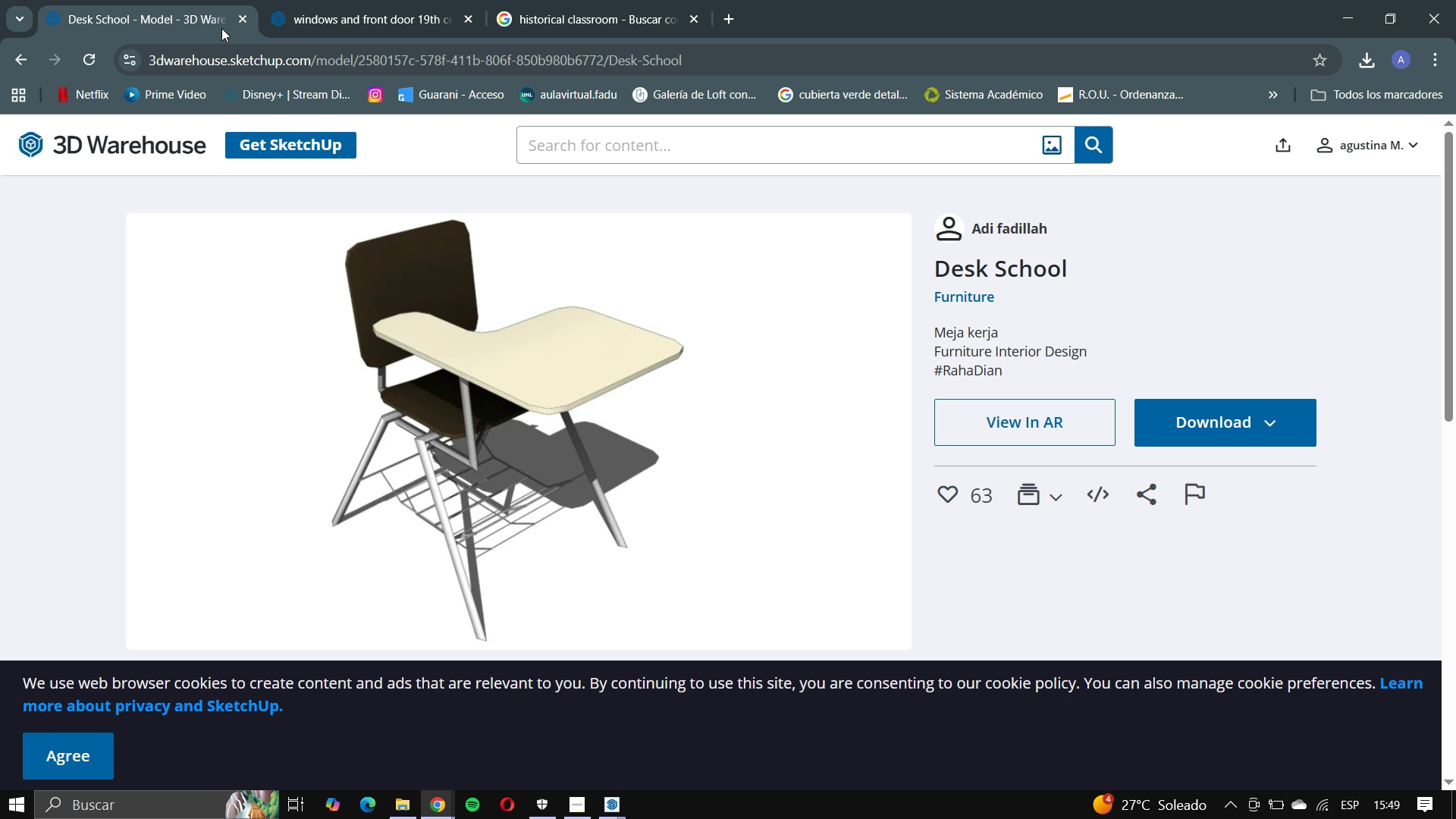 
left_click([10, 61])
 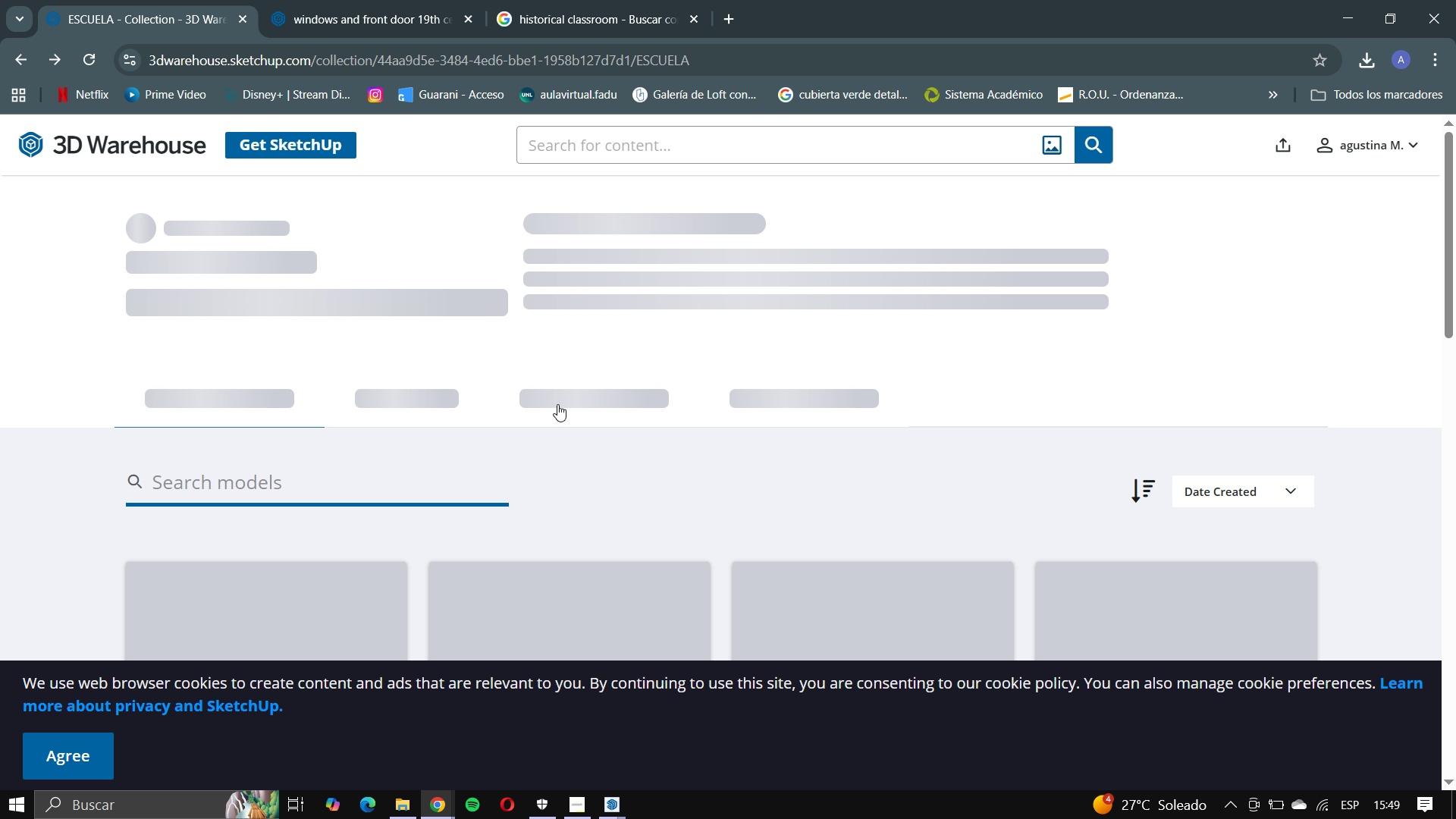 
scroll: coordinate [767, 471], scroll_direction: down, amount: 9.0
 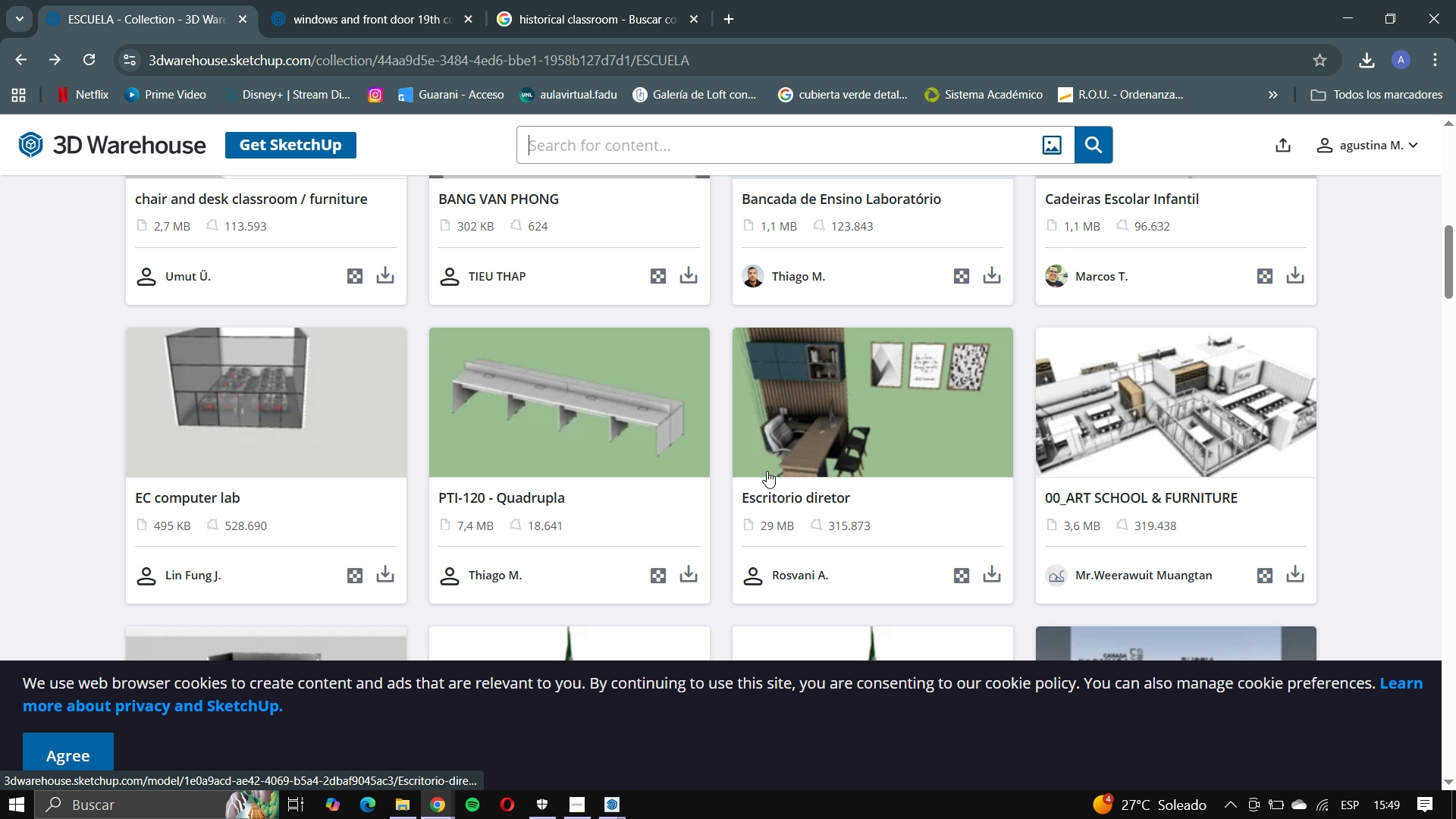 
scroll: coordinate [767, 471], scroll_direction: up, amount: 2.0
 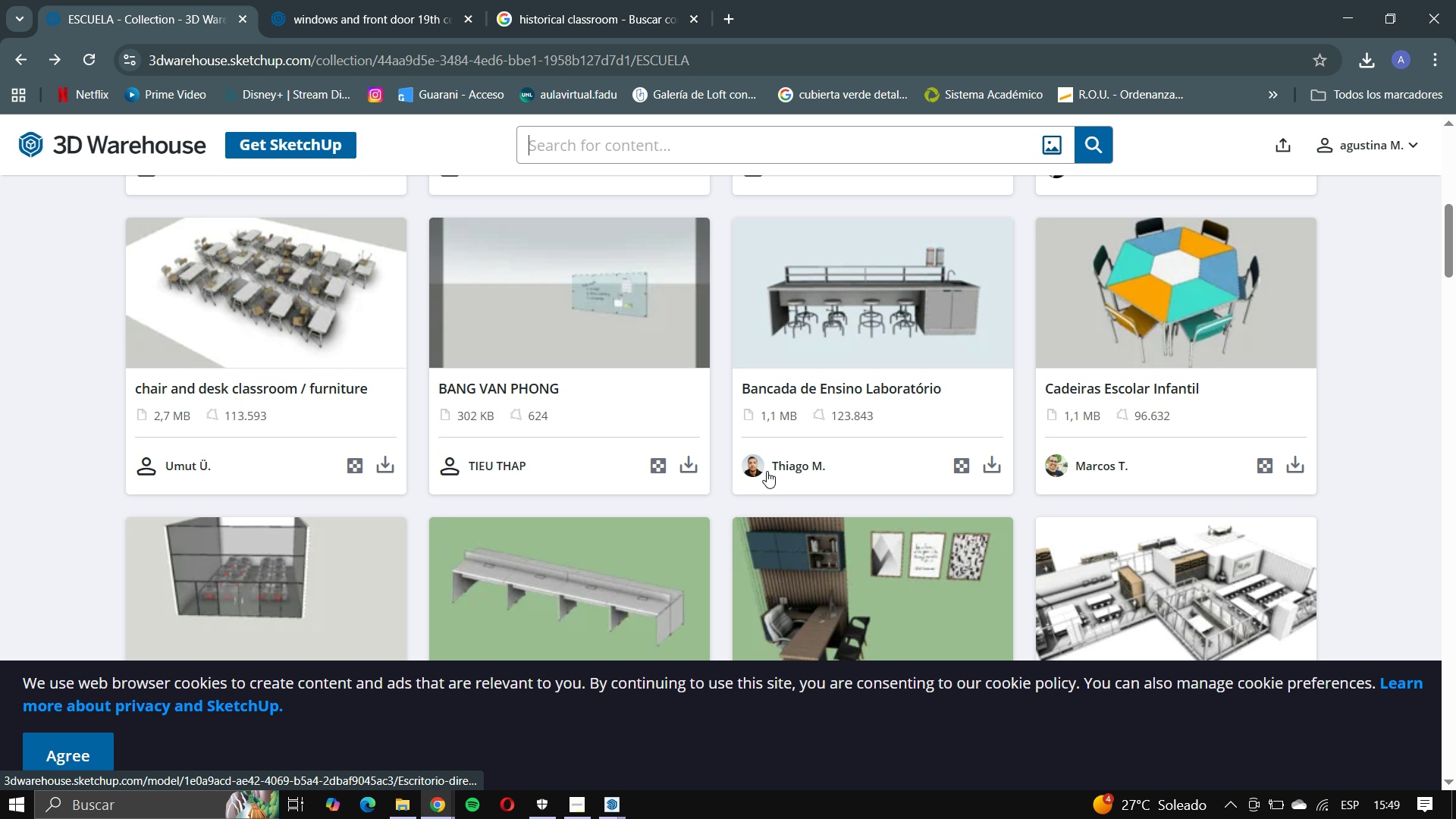 
scroll: coordinate [761, 476], scroll_direction: down, amount: 14.0
 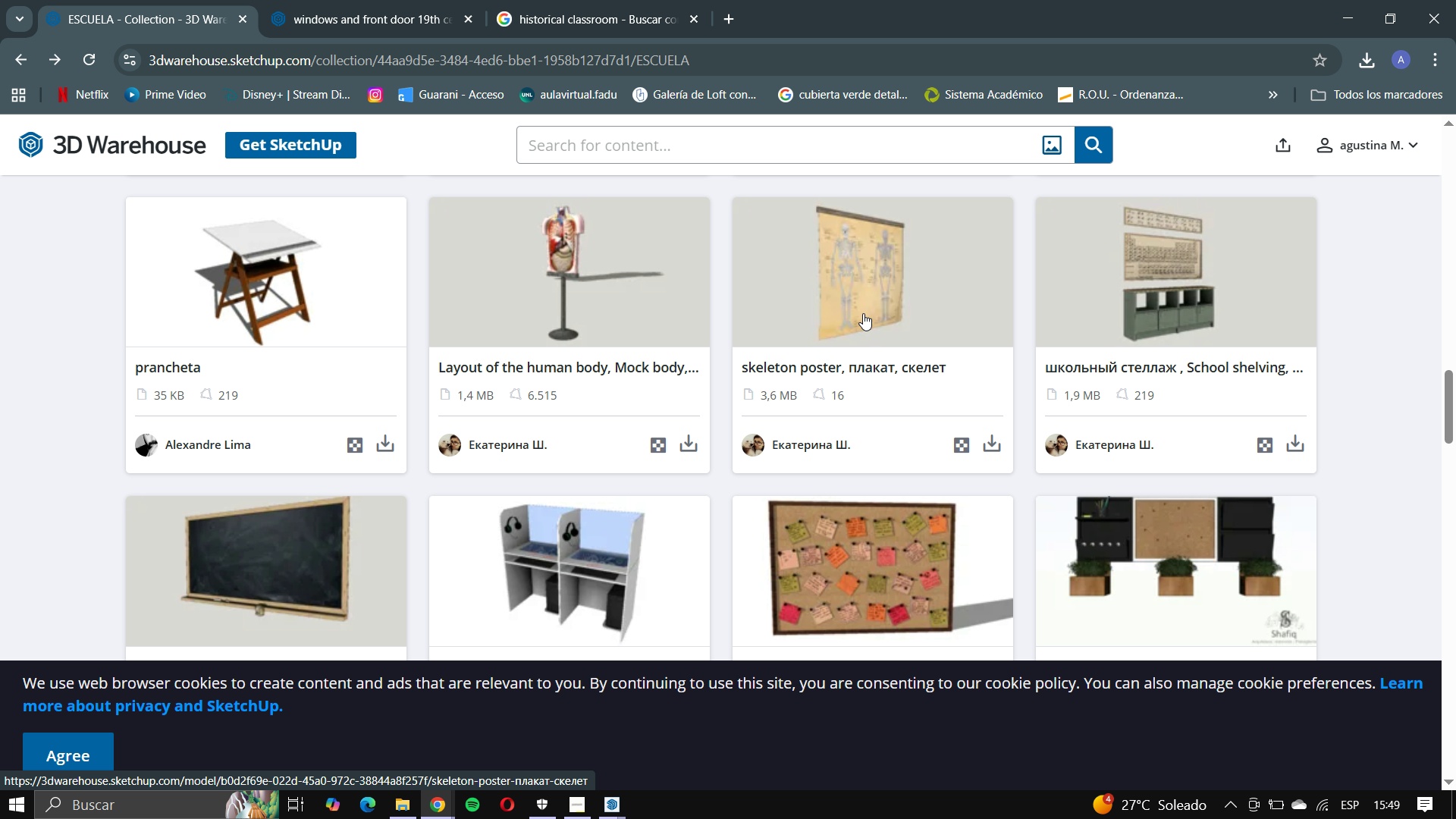 
left_click([863, 313])
 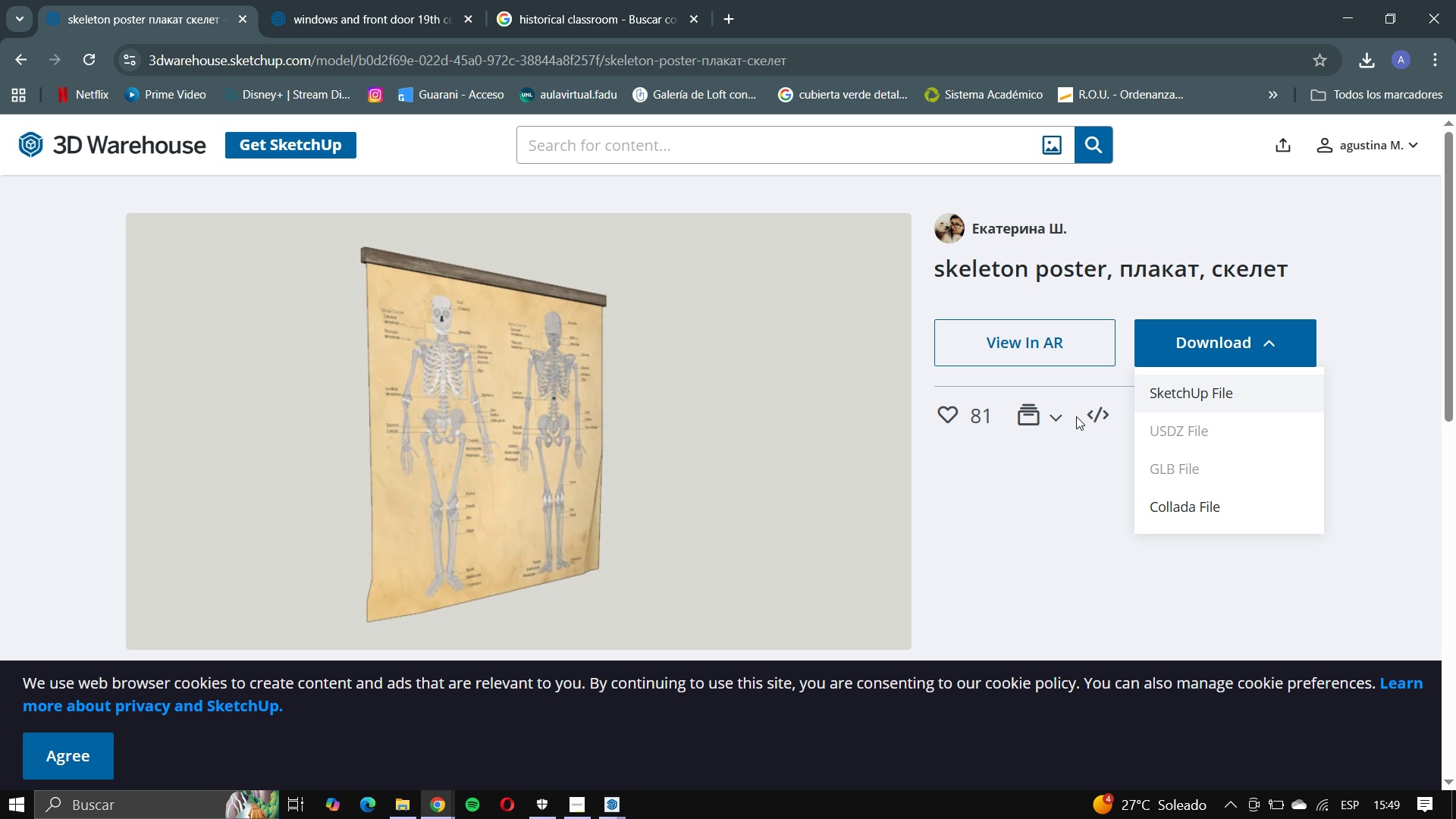 
left_click([1188, 397])
 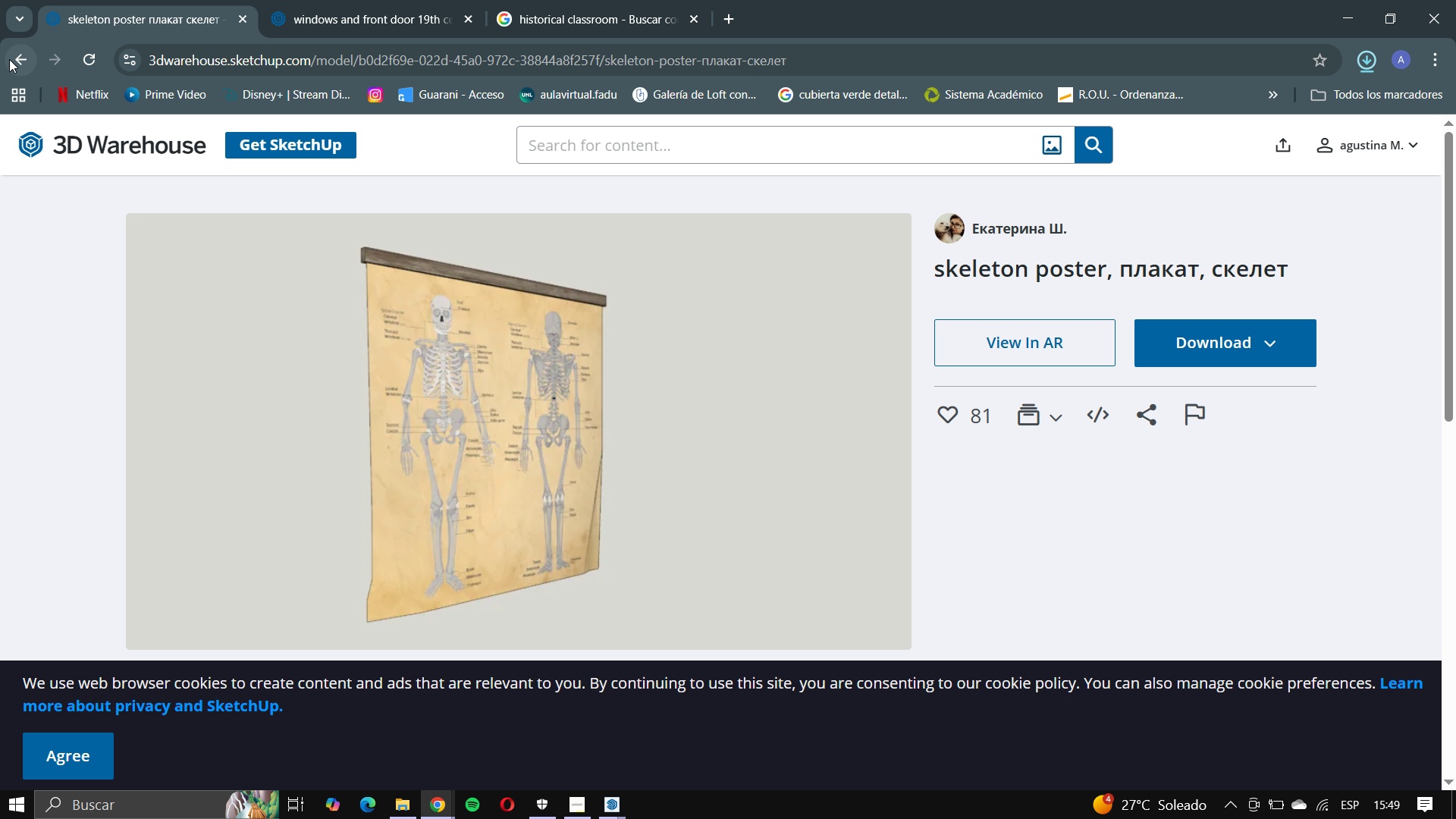 
left_click([9, 59])
 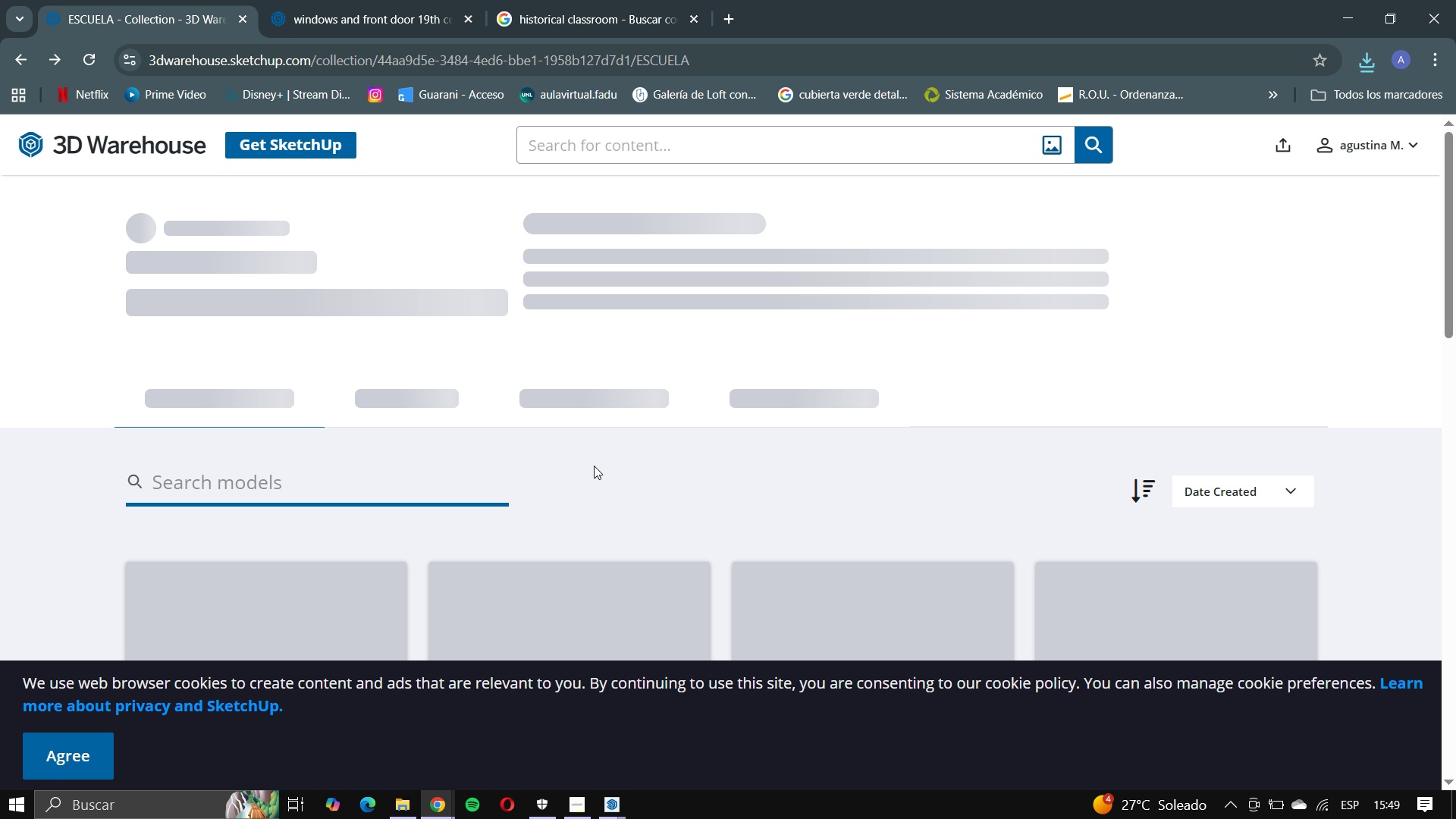 
scroll: coordinate [630, 499], scroll_direction: down, amount: 14.0
 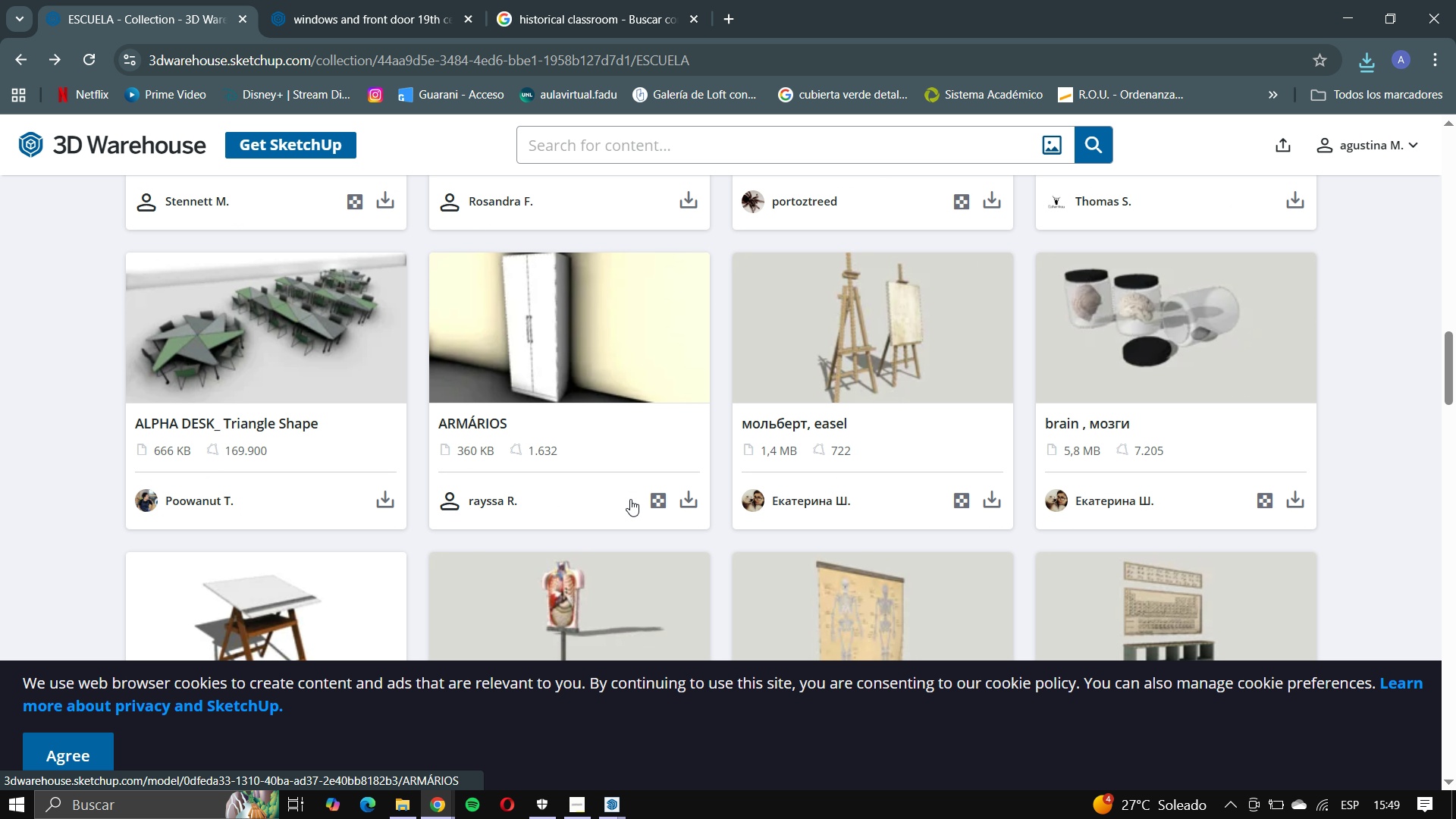 
scroll: coordinate [689, 500], scroll_direction: up, amount: 3.0
 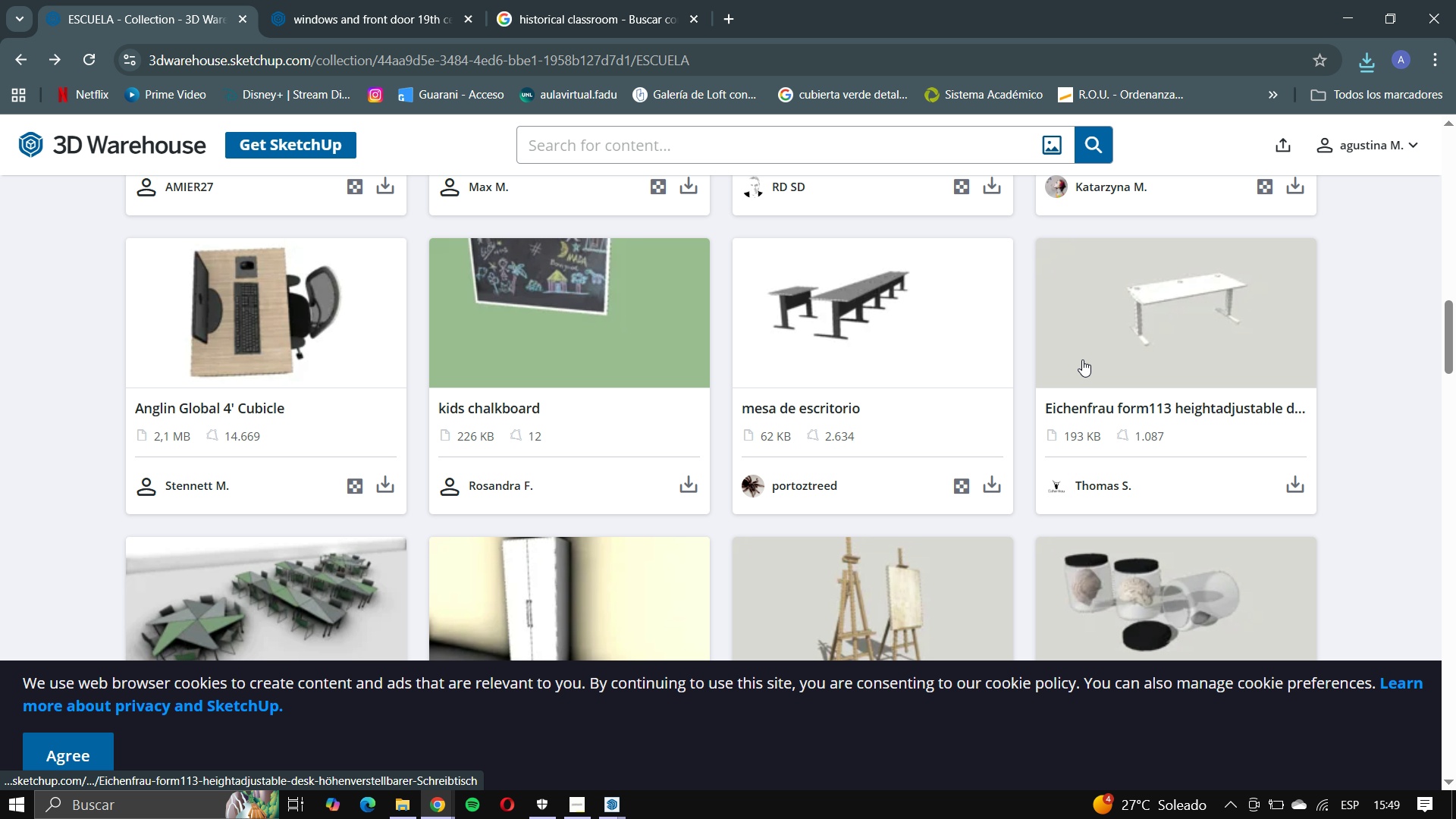 
scroll: coordinate [641, 438], scroll_direction: down, amount: 11.0
 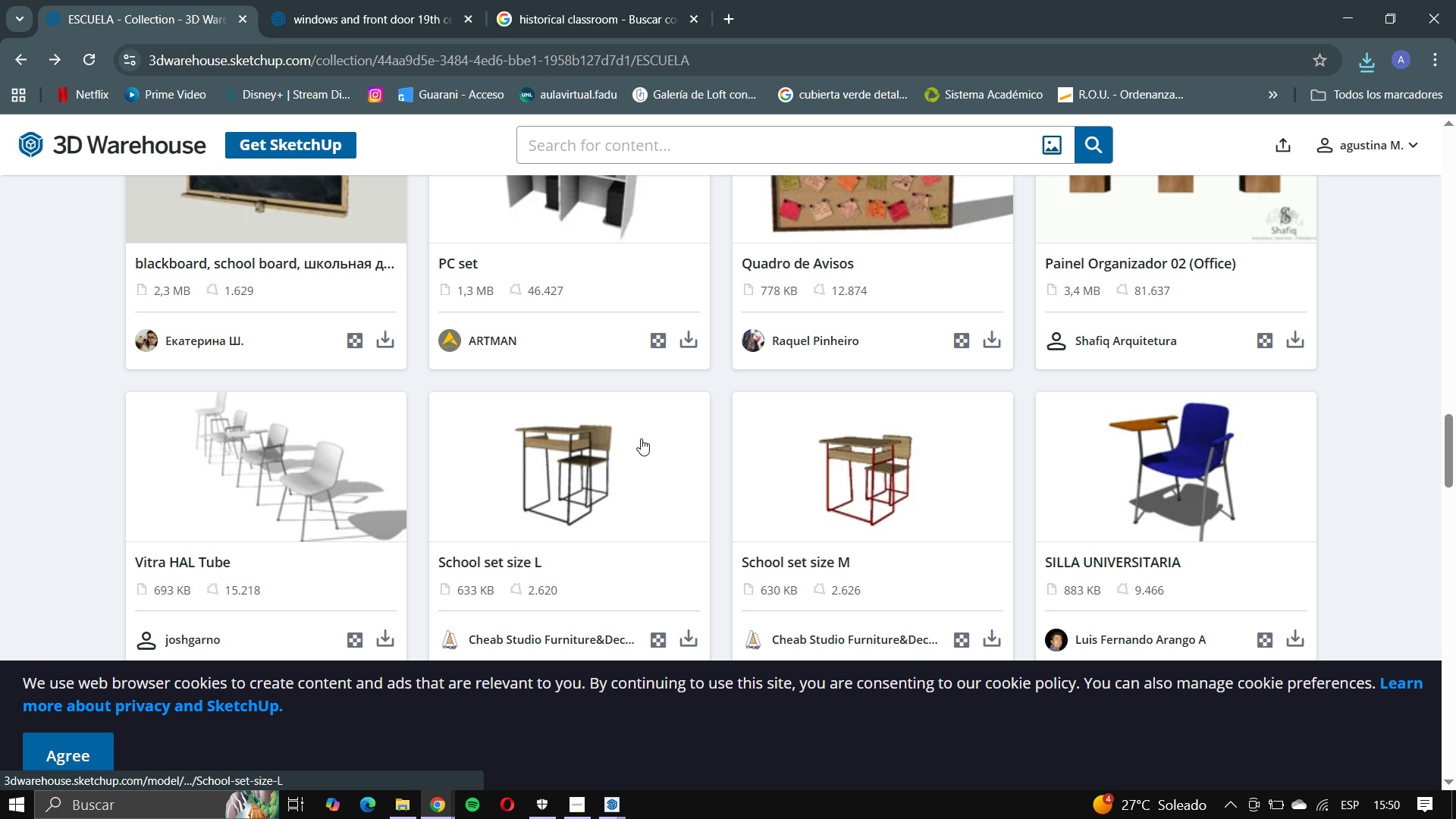 
scroll: coordinate [641, 438], scroll_direction: up, amount: 2.0
 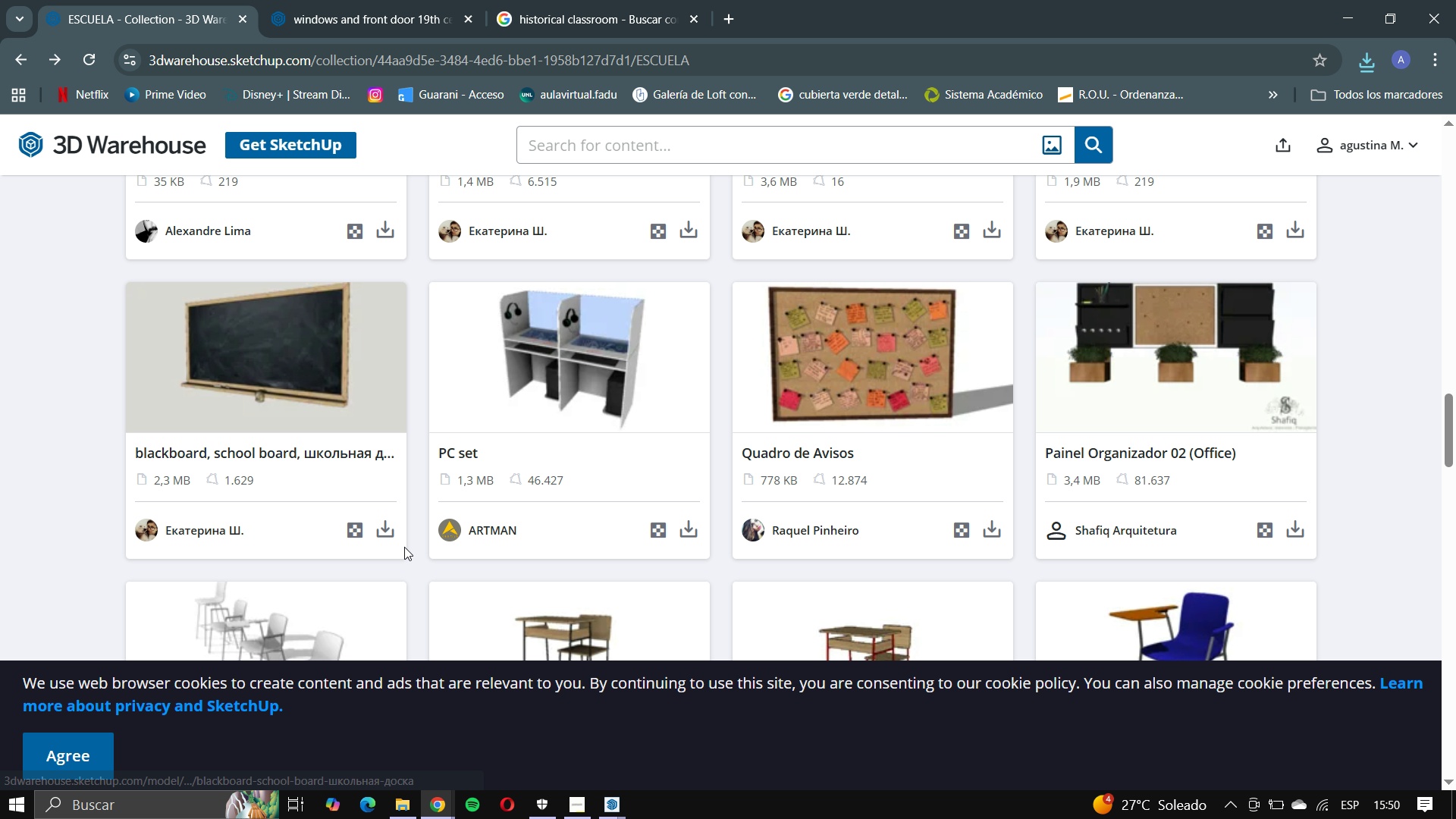 
left_click([396, 534])
 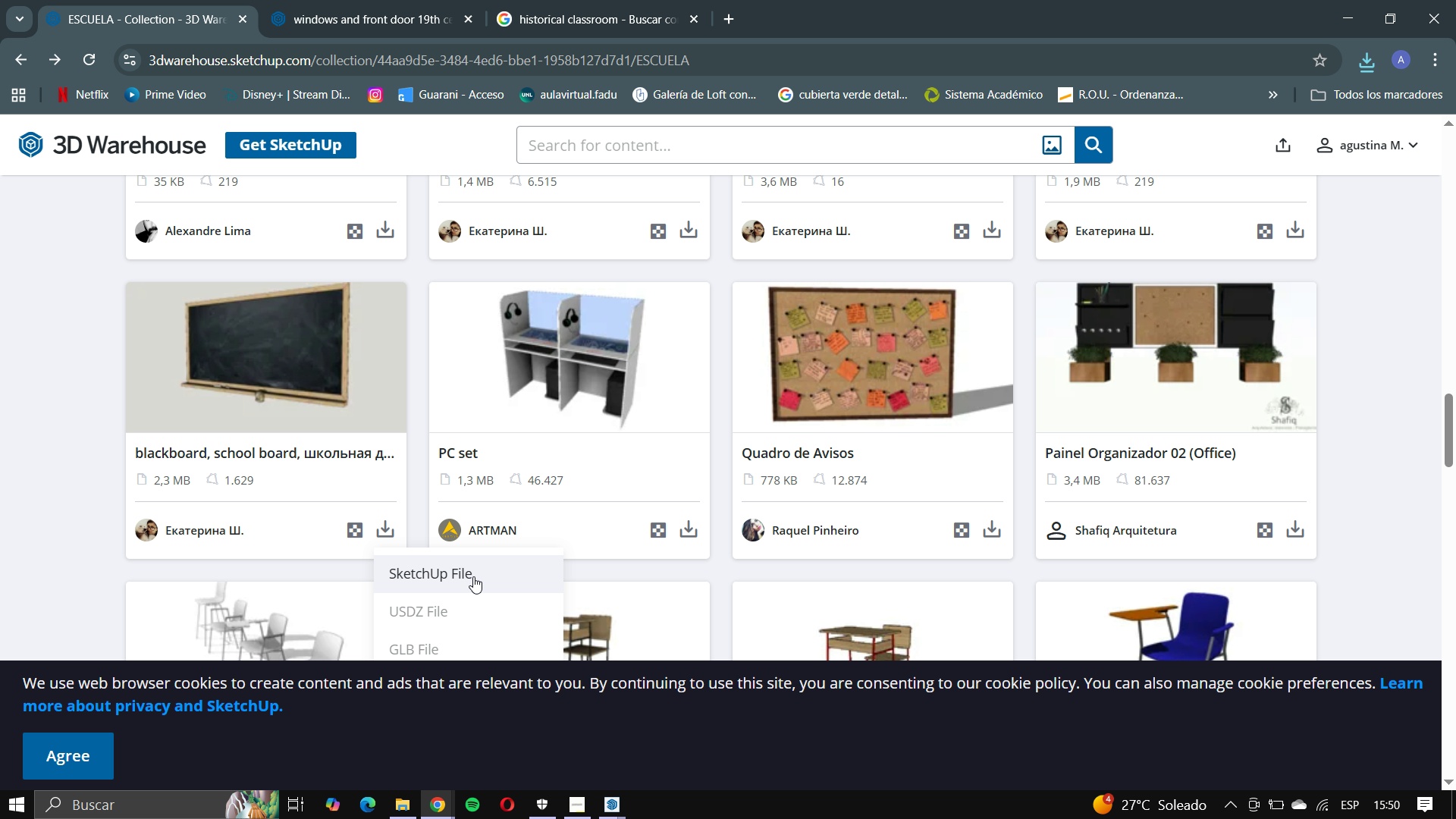 
left_click([475, 566])
 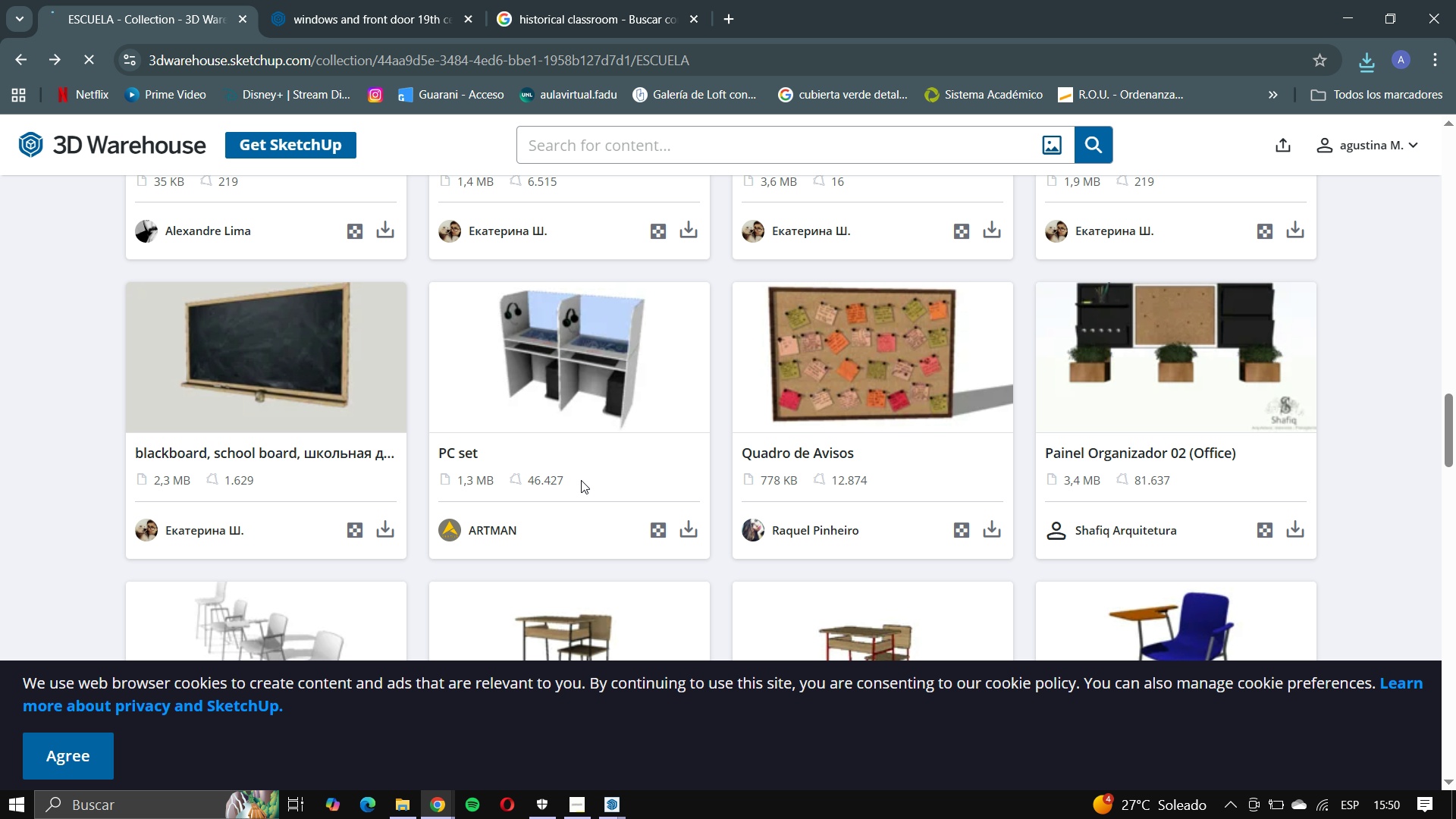 
scroll: coordinate [819, 488], scroll_direction: down, amount: 12.0
 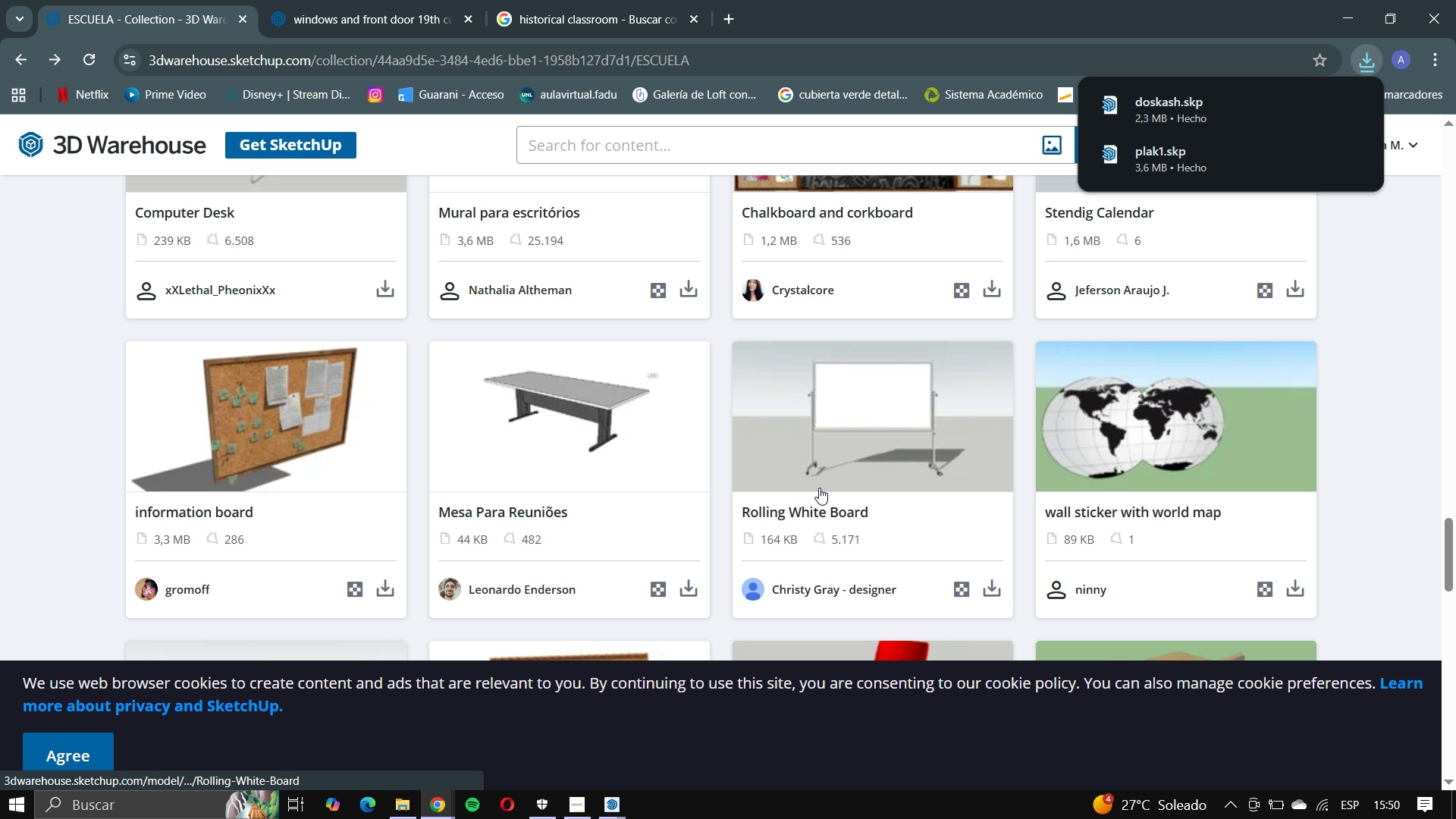 
scroll: coordinate [819, 488], scroll_direction: up, amount: 2.0
 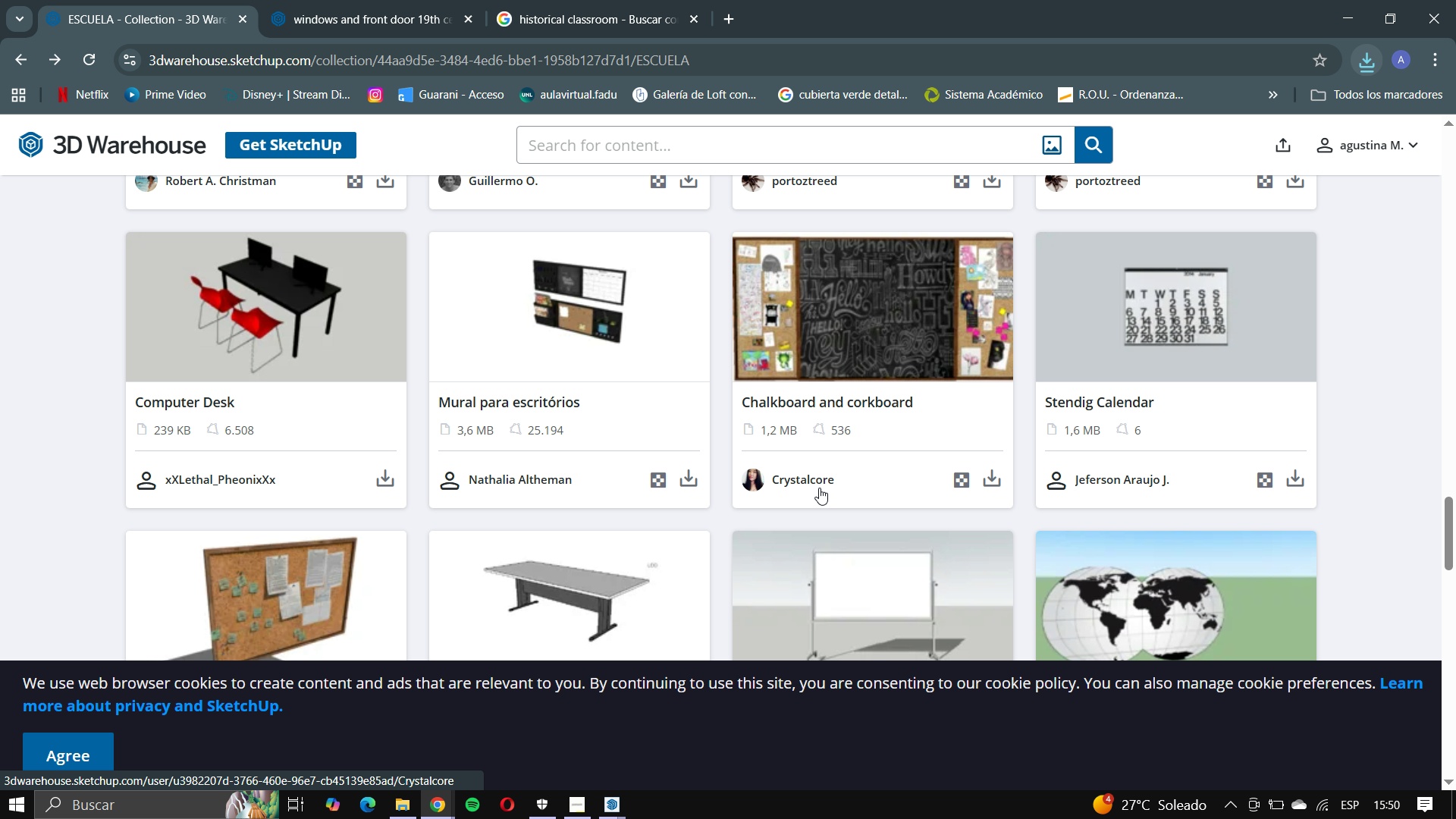 
scroll: coordinate [955, 482], scroll_direction: down, amount: 6.0
 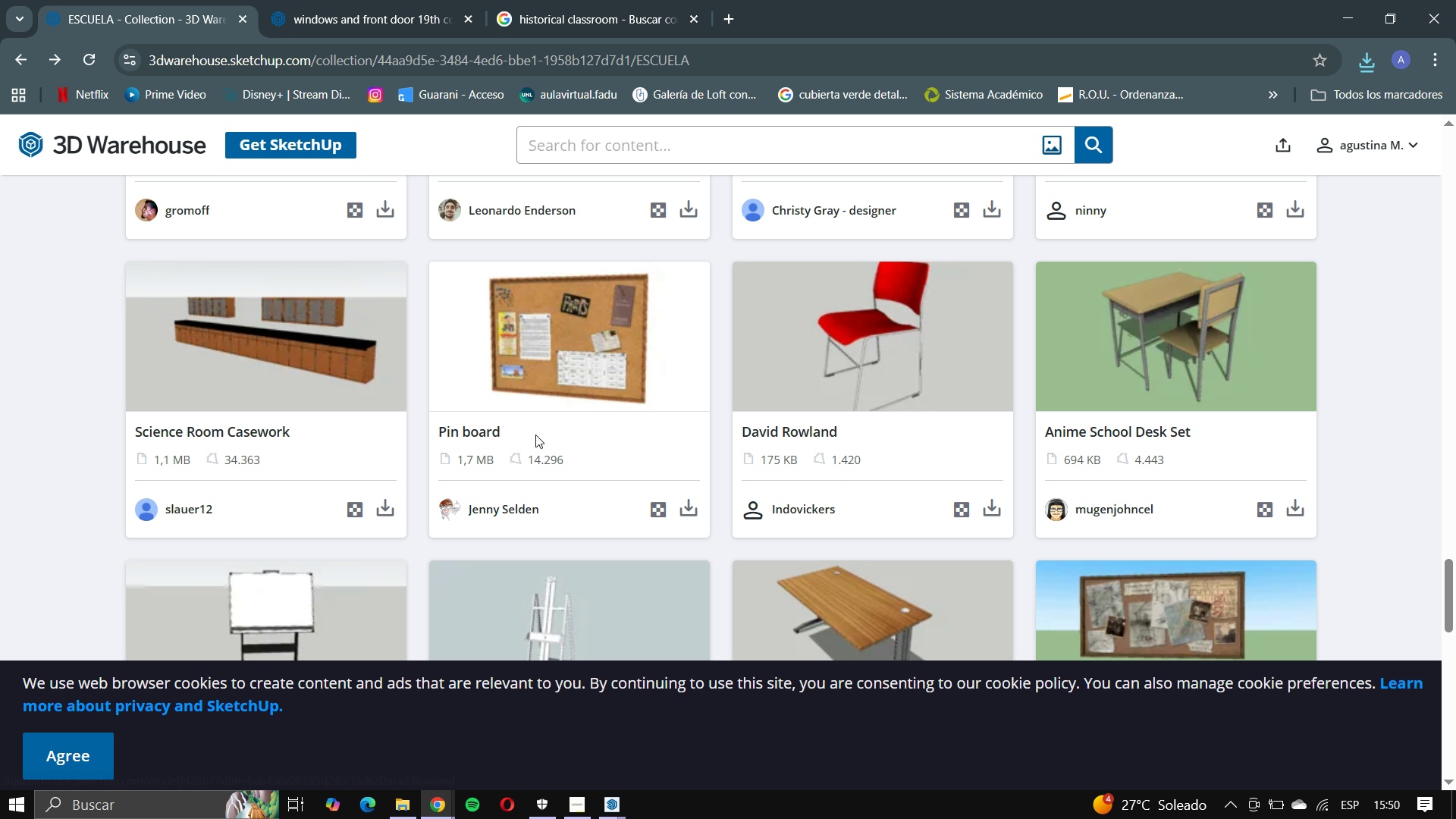 
scroll: coordinate [541, 453], scroll_direction: none, amount: 0.0
 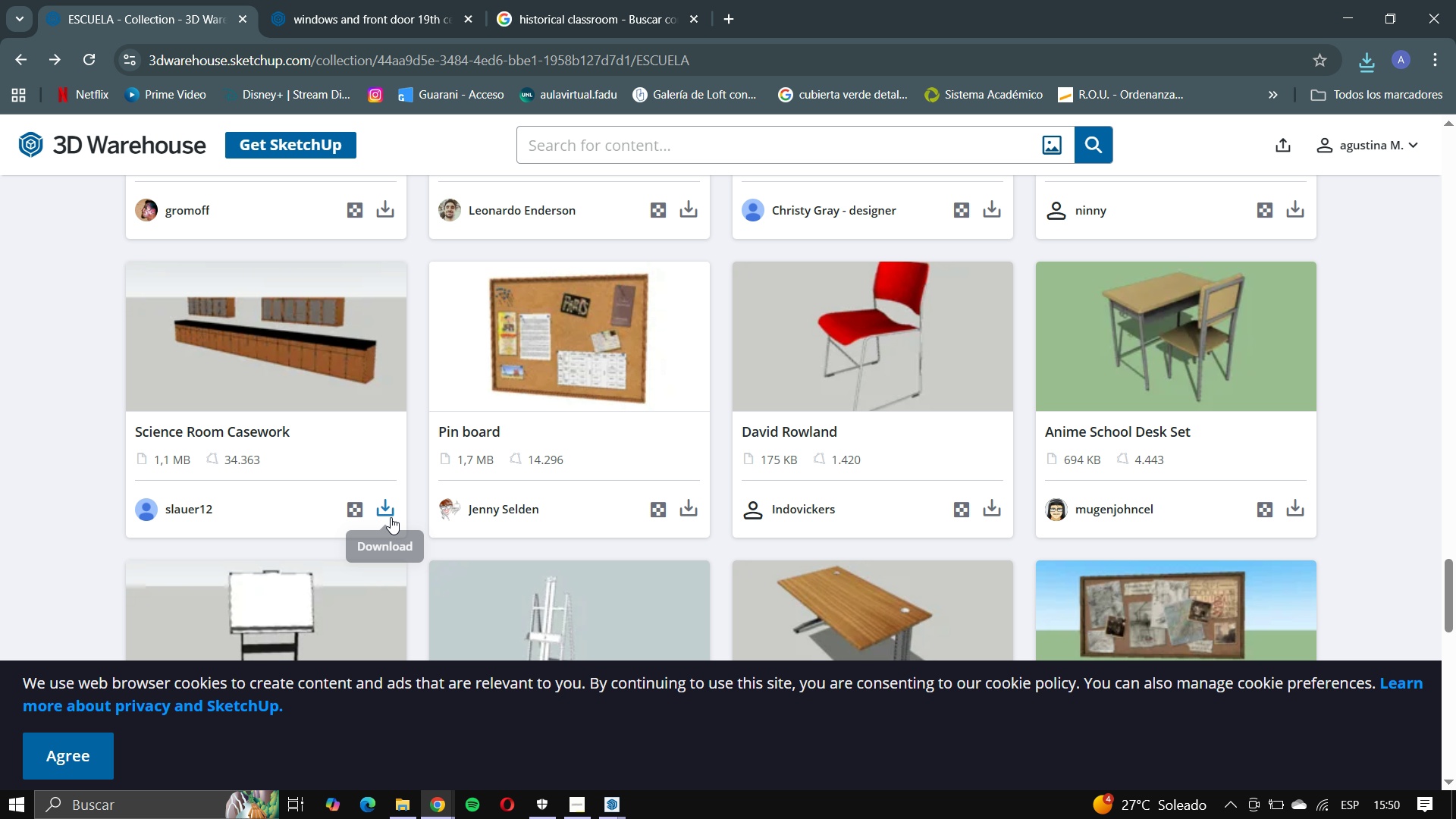 
left_click([390, 516])
 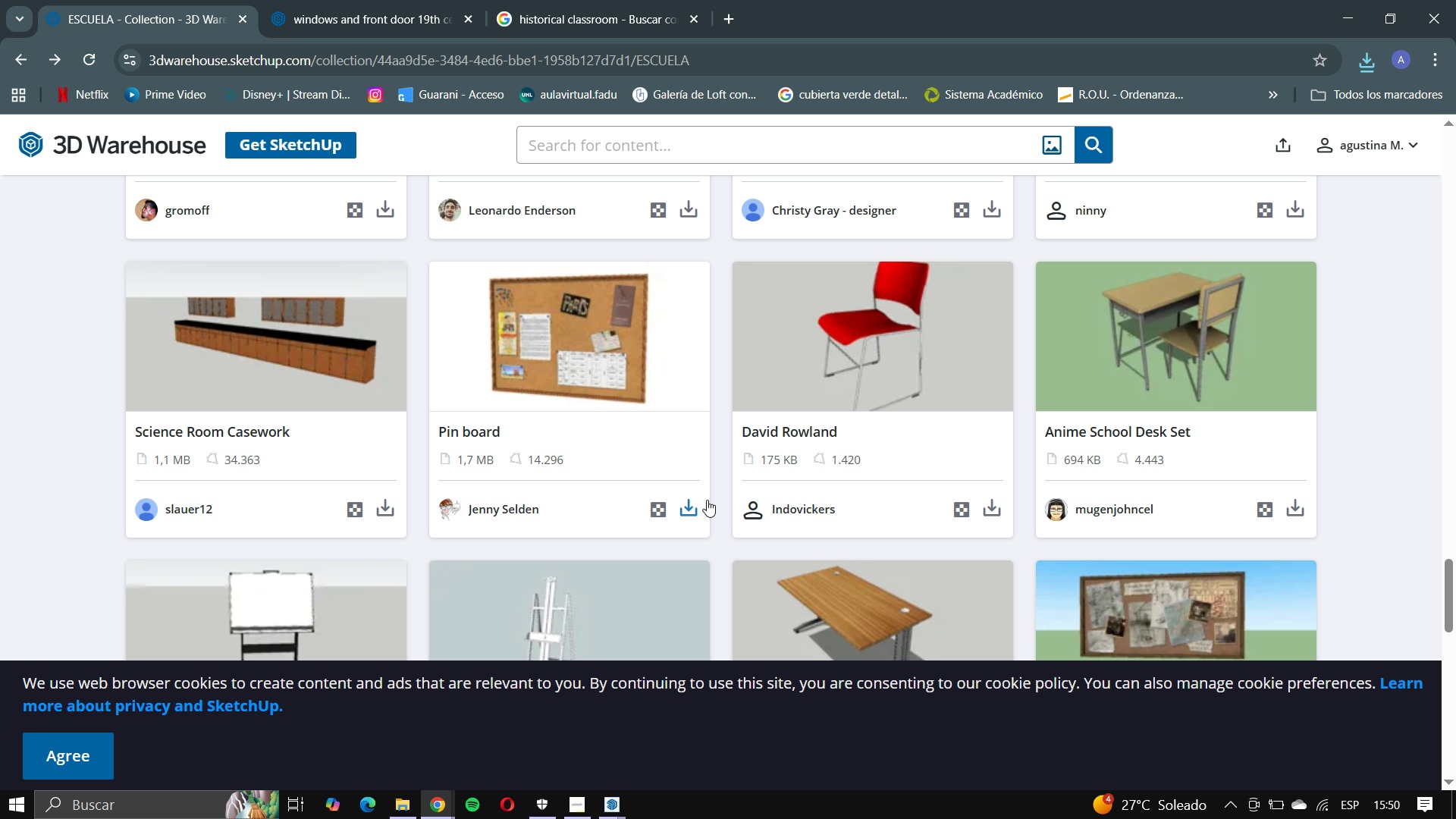 
scroll: coordinate [766, 478], scroll_direction: down, amount: 10.0
 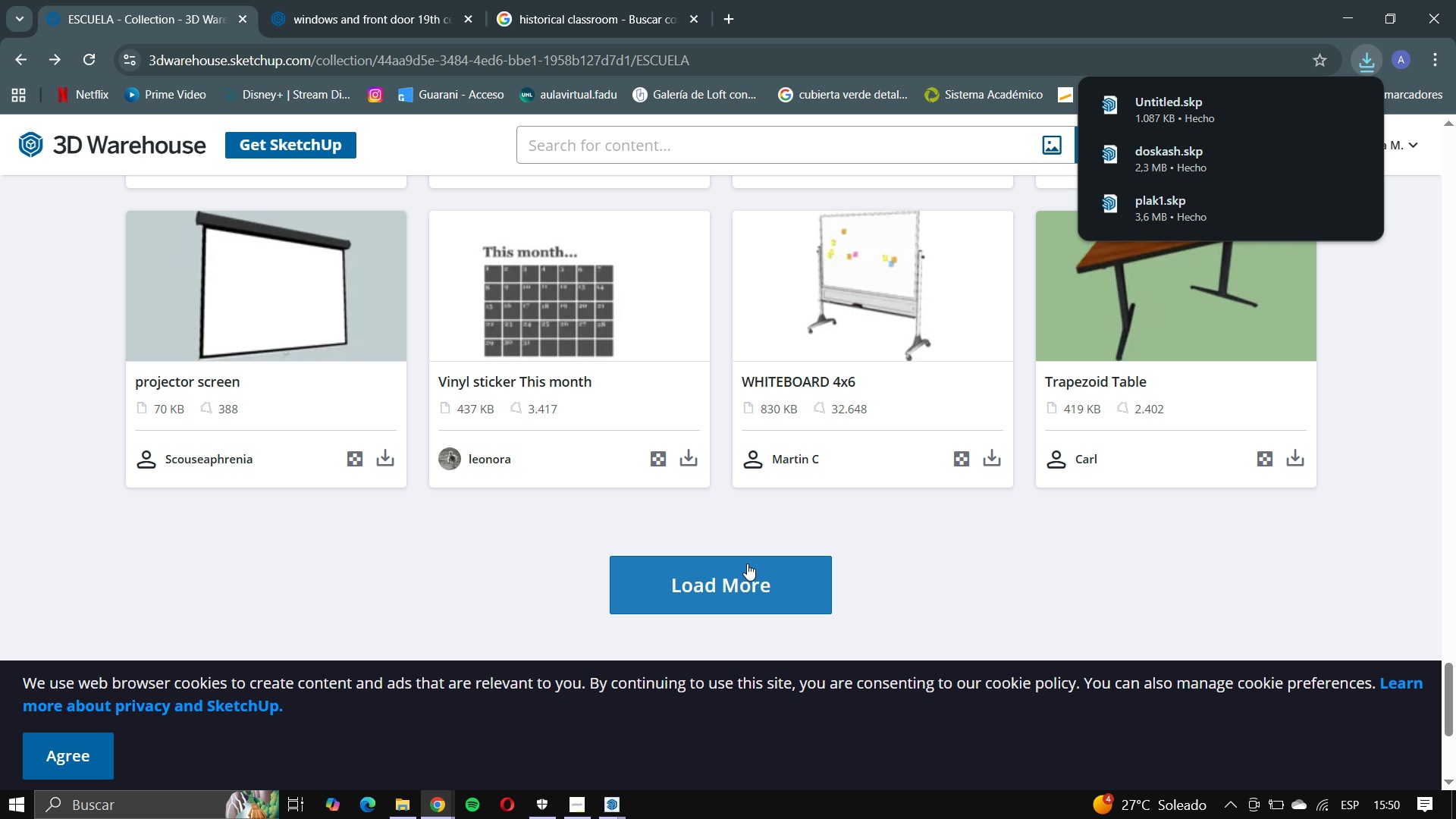 
left_click([747, 563])
 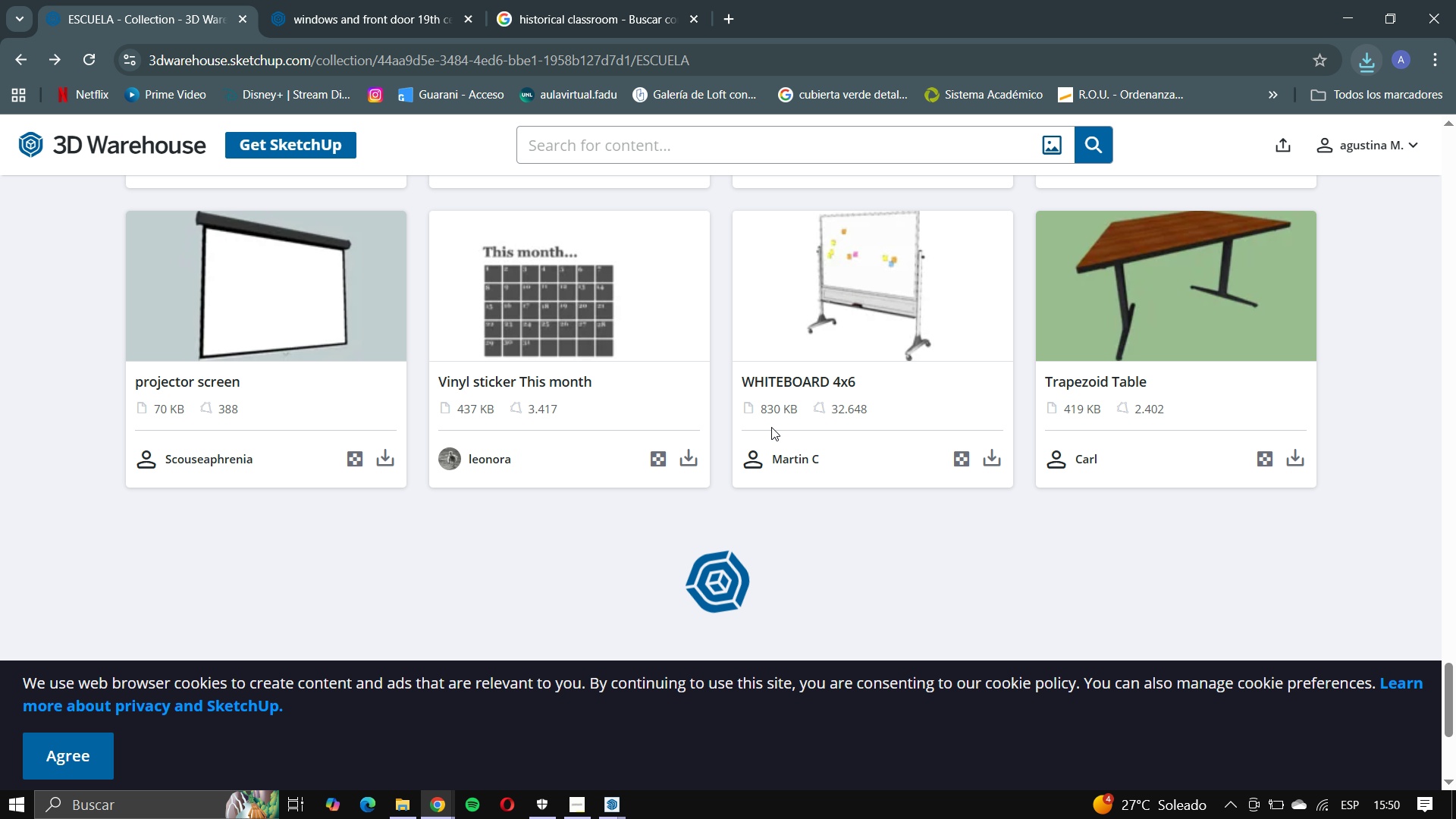 
scroll: coordinate [704, 438], scroll_direction: down, amount: 7.0
 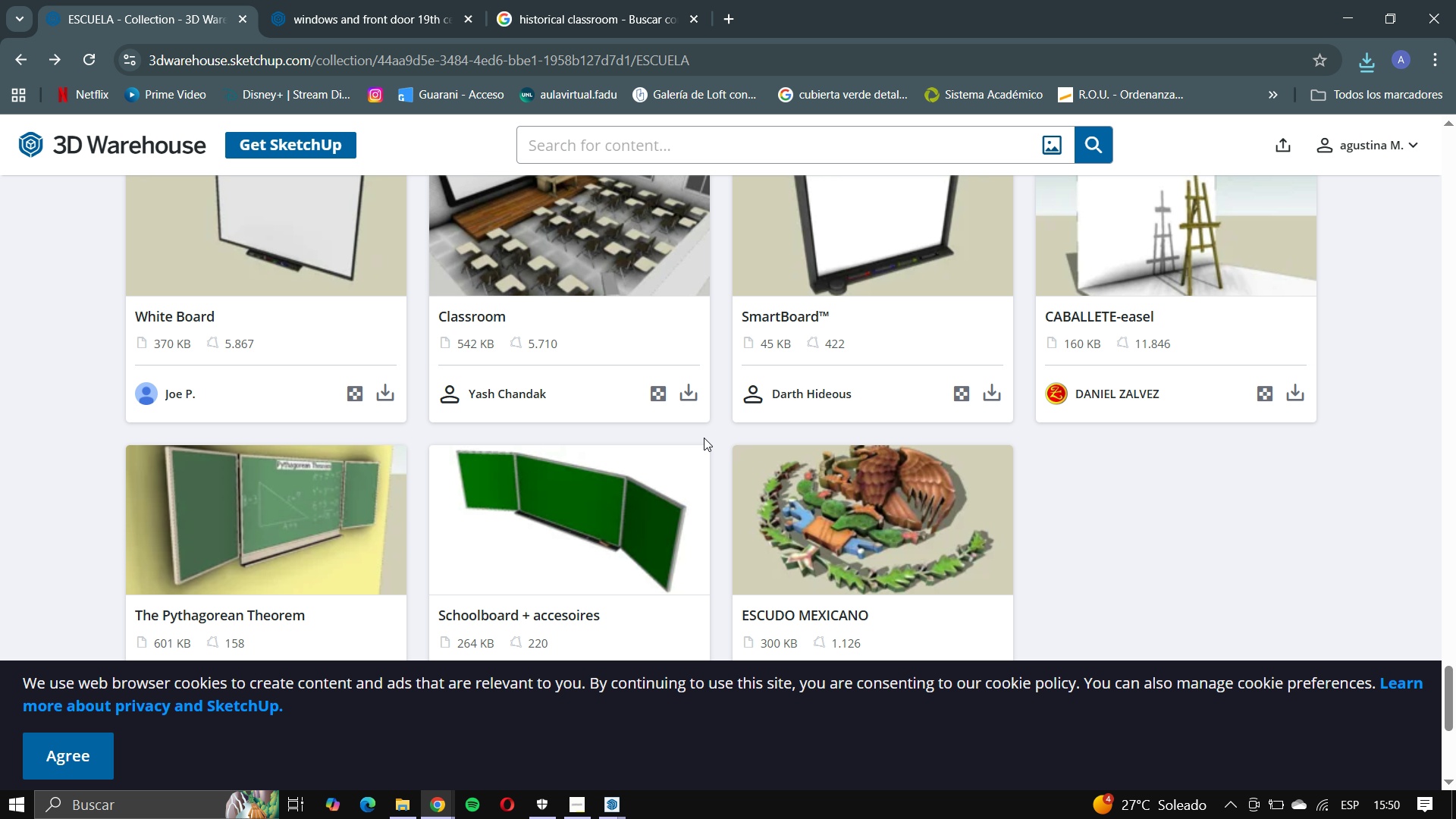 
scroll: coordinate [705, 438], scroll_direction: up, amount: 3.0
 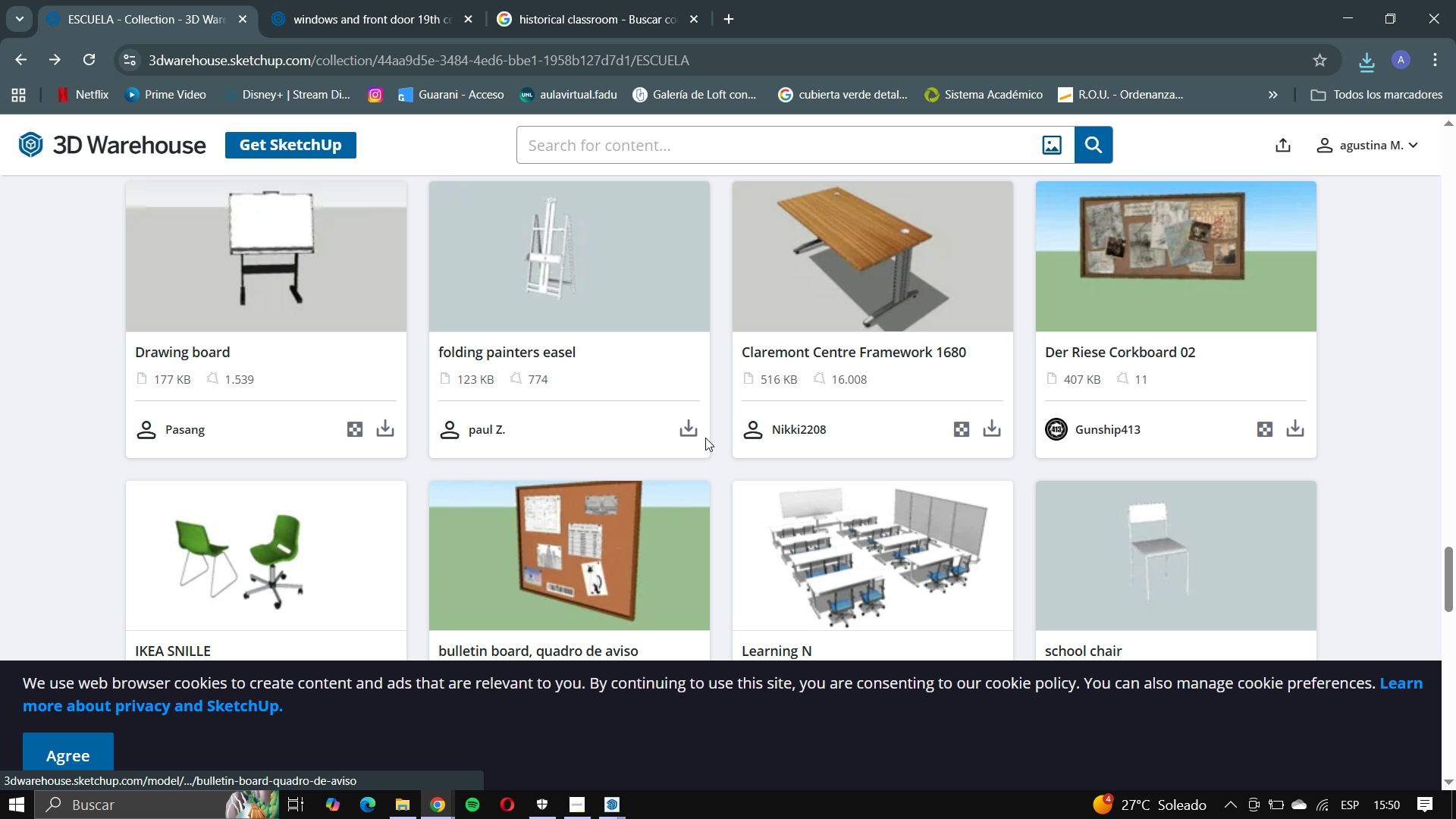 
scroll: coordinate [720, 444], scroll_direction: down, amount: 2.0
 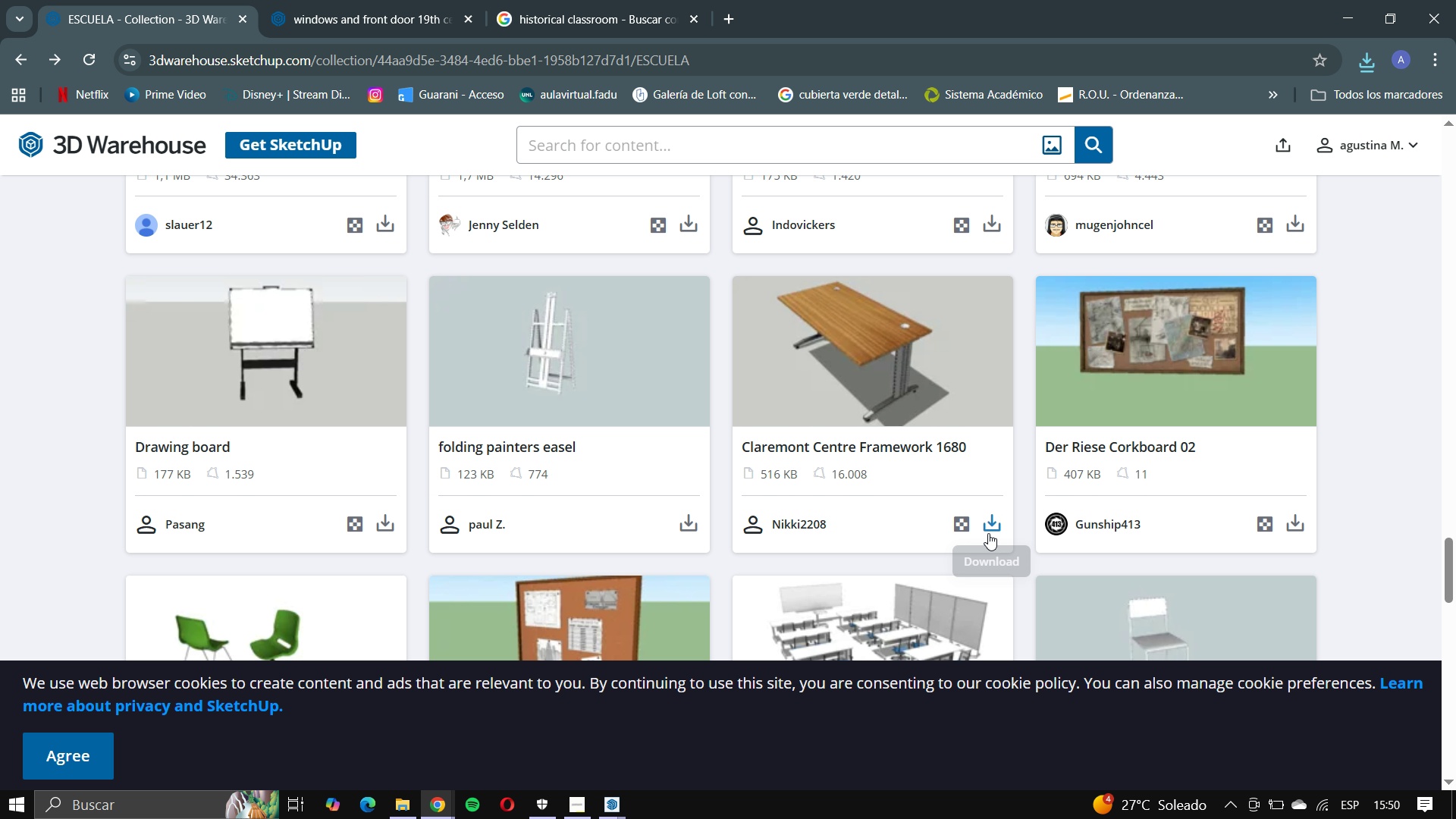 
left_click([992, 529])
 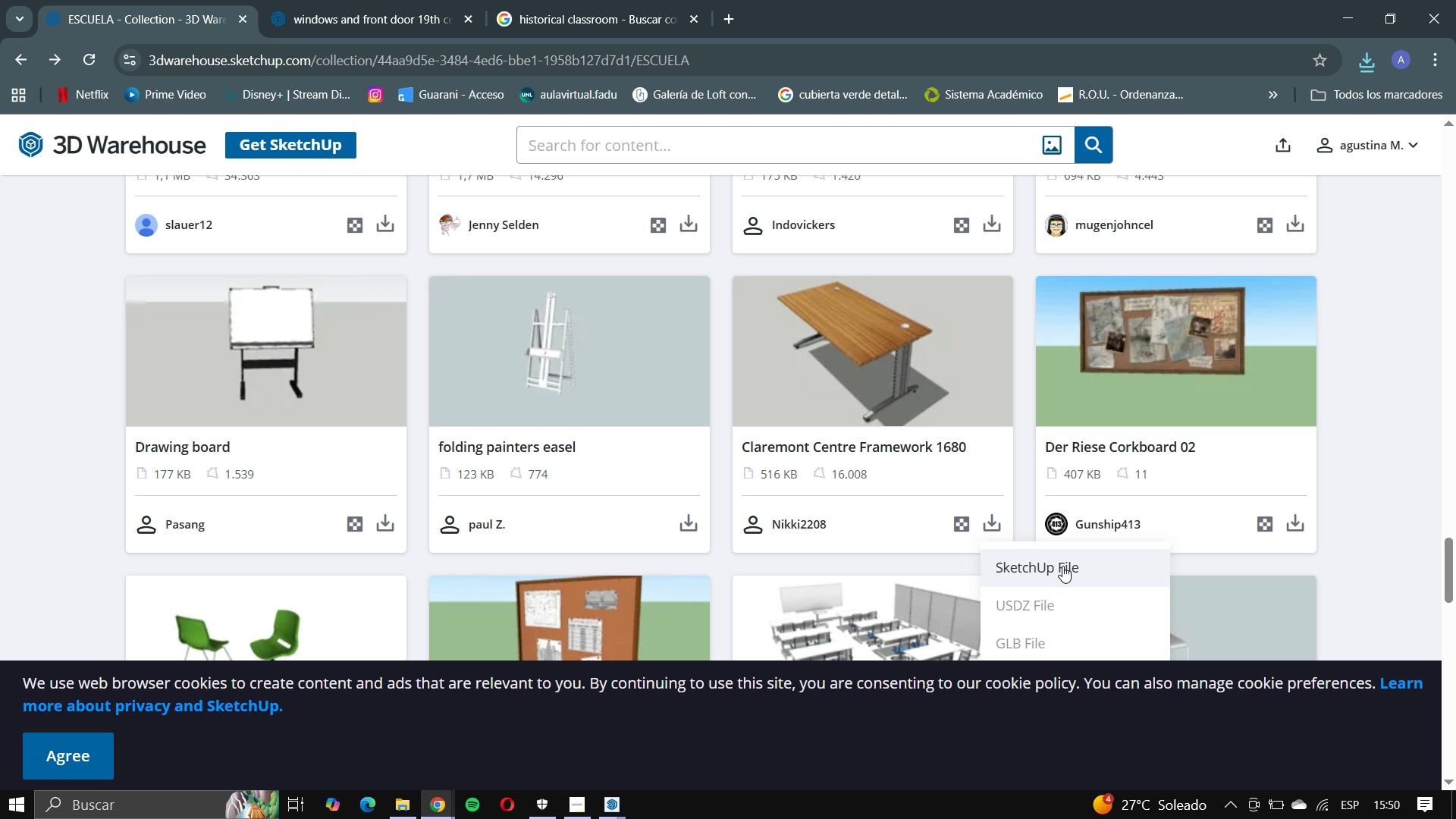 
left_click([1062, 566])
 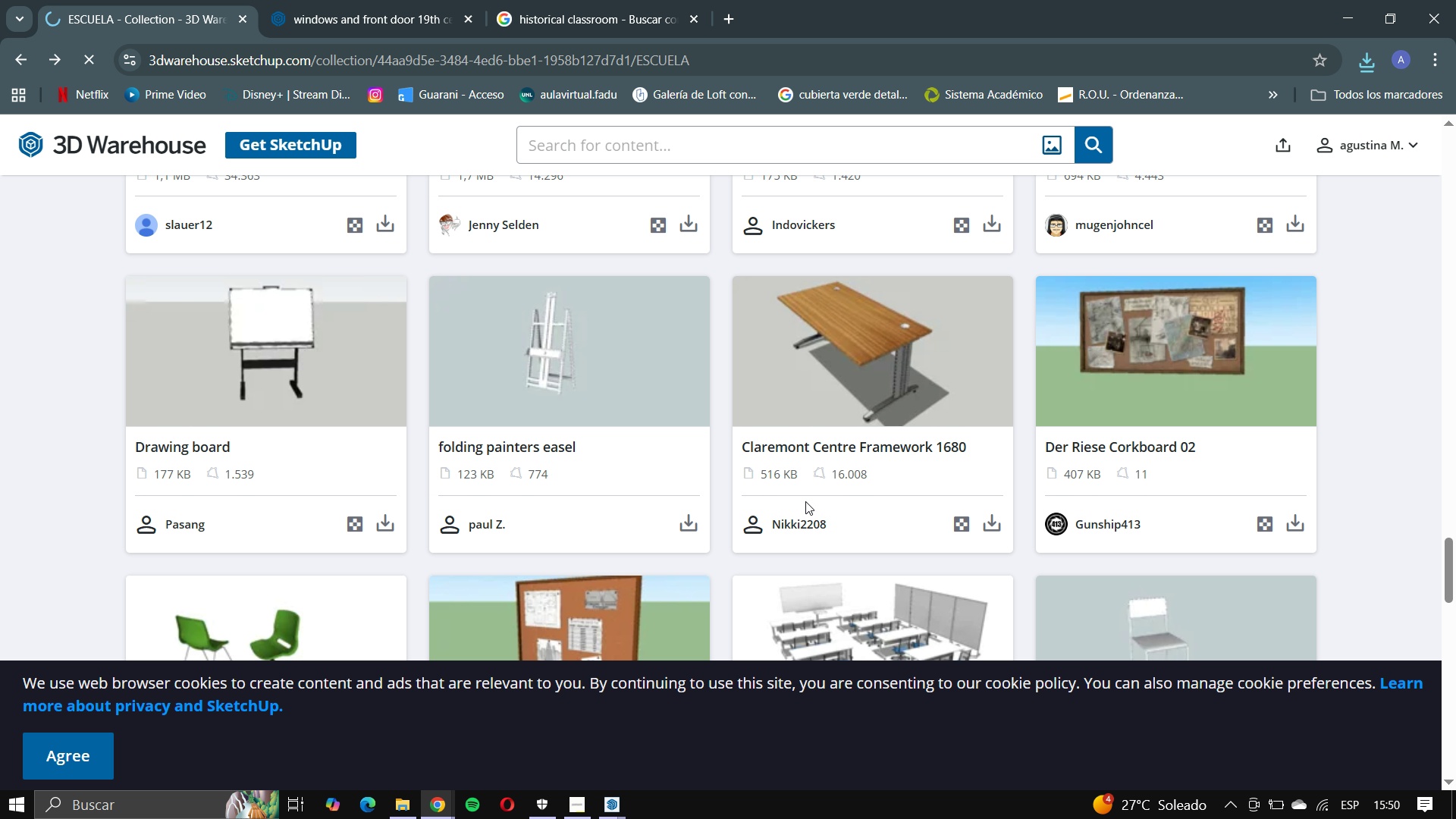 
scroll: coordinate [854, 495], scroll_direction: up, amount: 16.0
 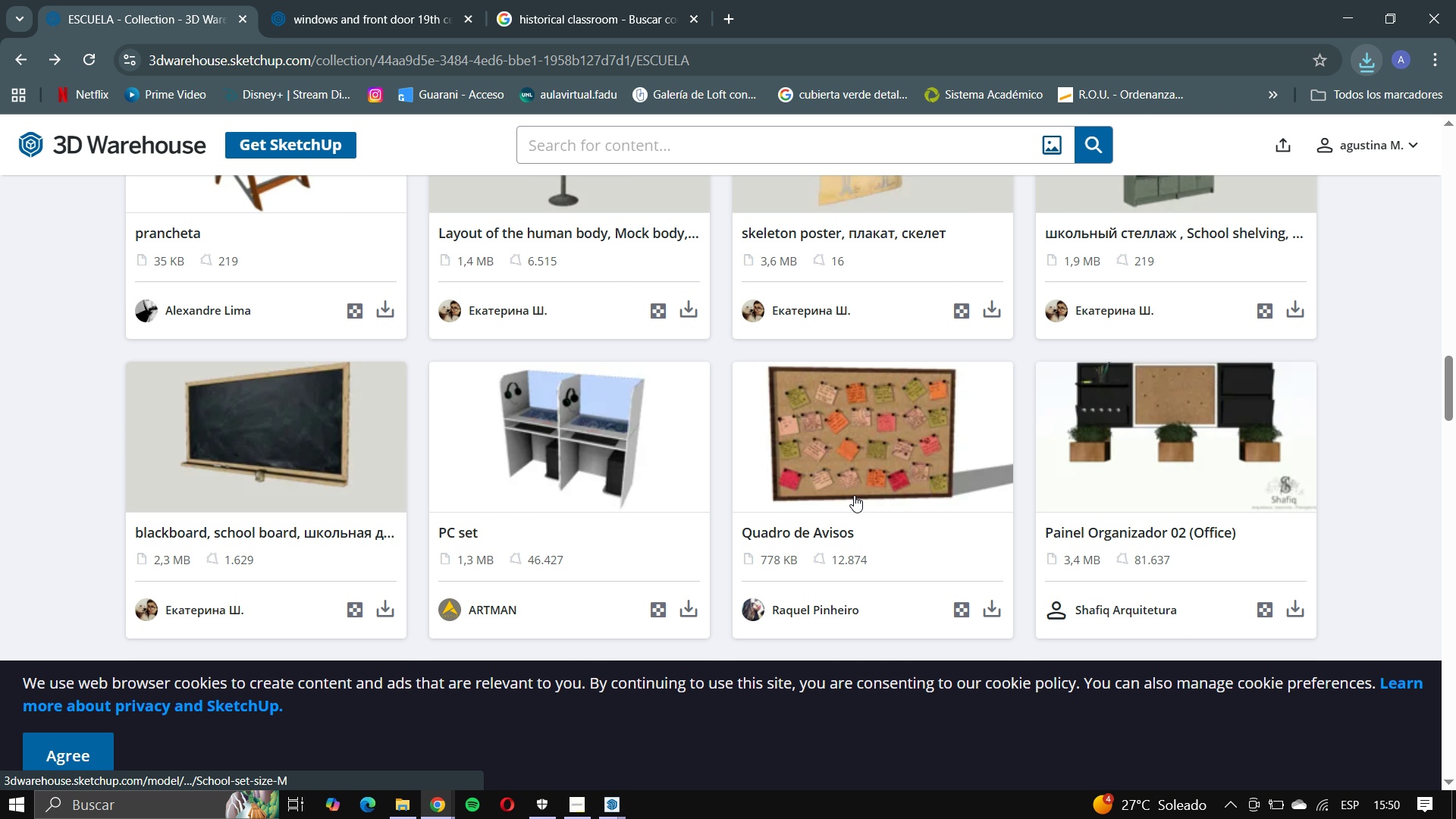 
scroll: coordinate [854, 496], scroll_direction: up, amount: 4.0
 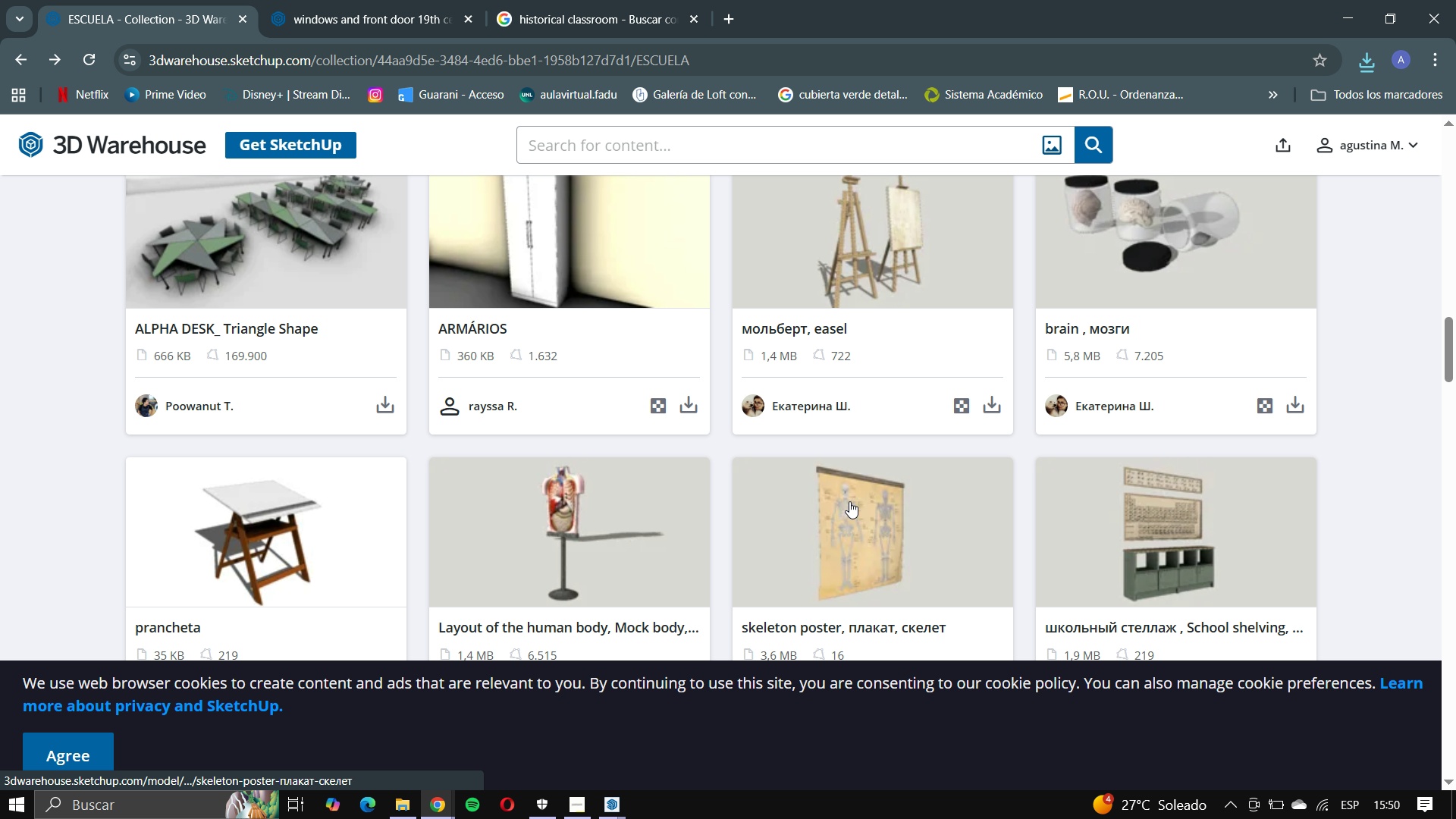 
scroll: coordinate [851, 500], scroll_direction: down, amount: 2.0
 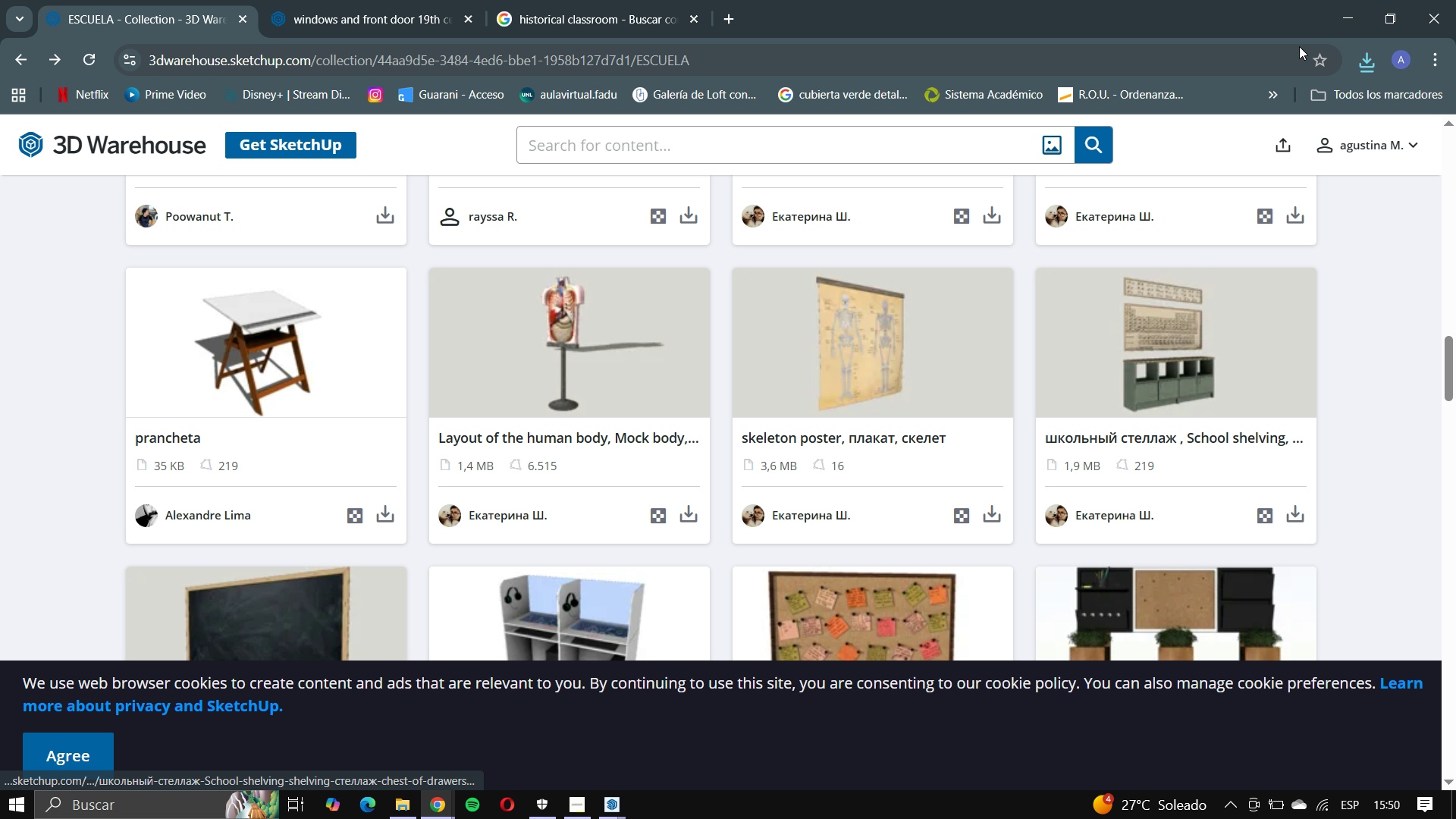 
left_click([1366, 53])
 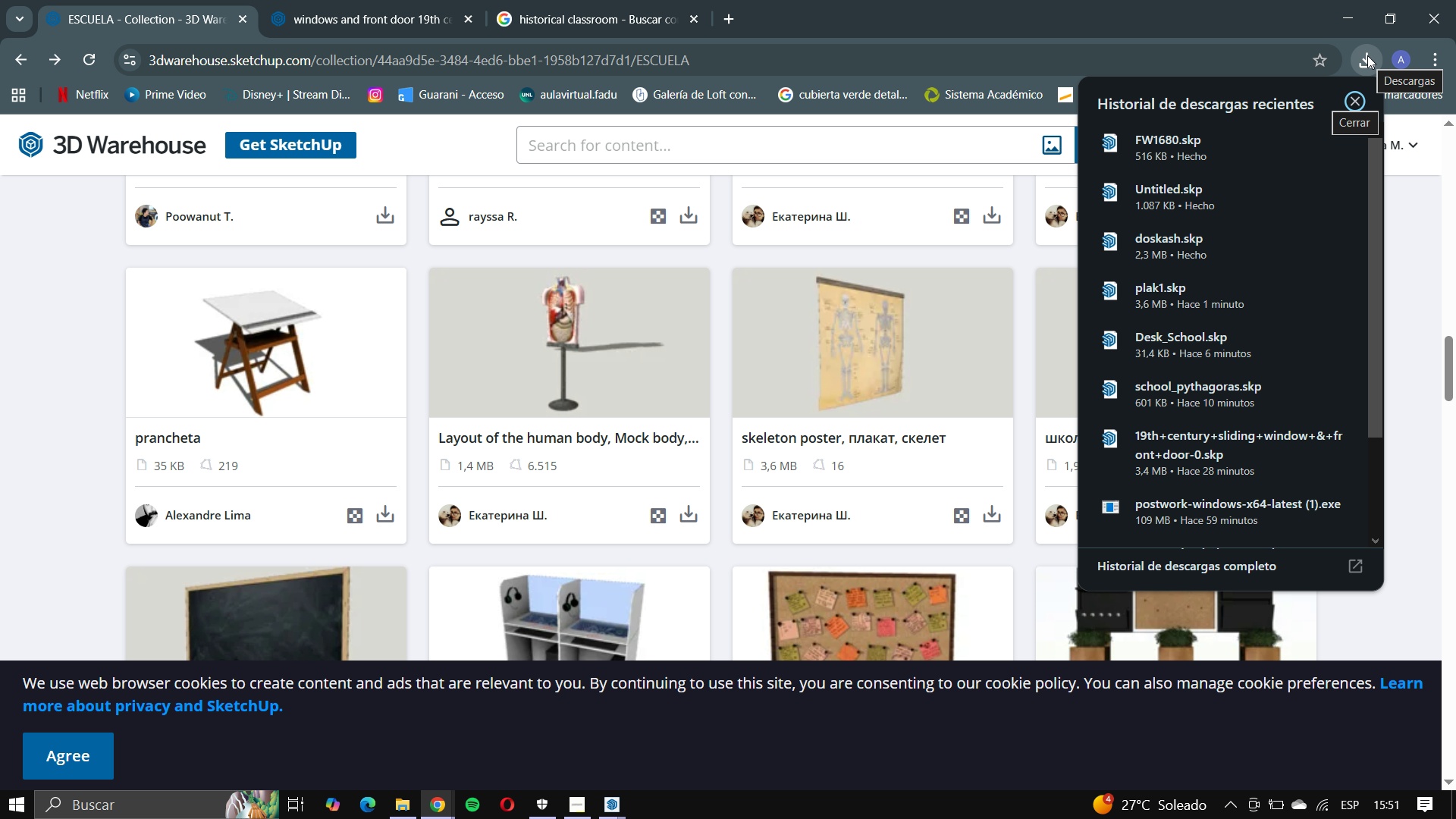 
left_click([1367, 55])
 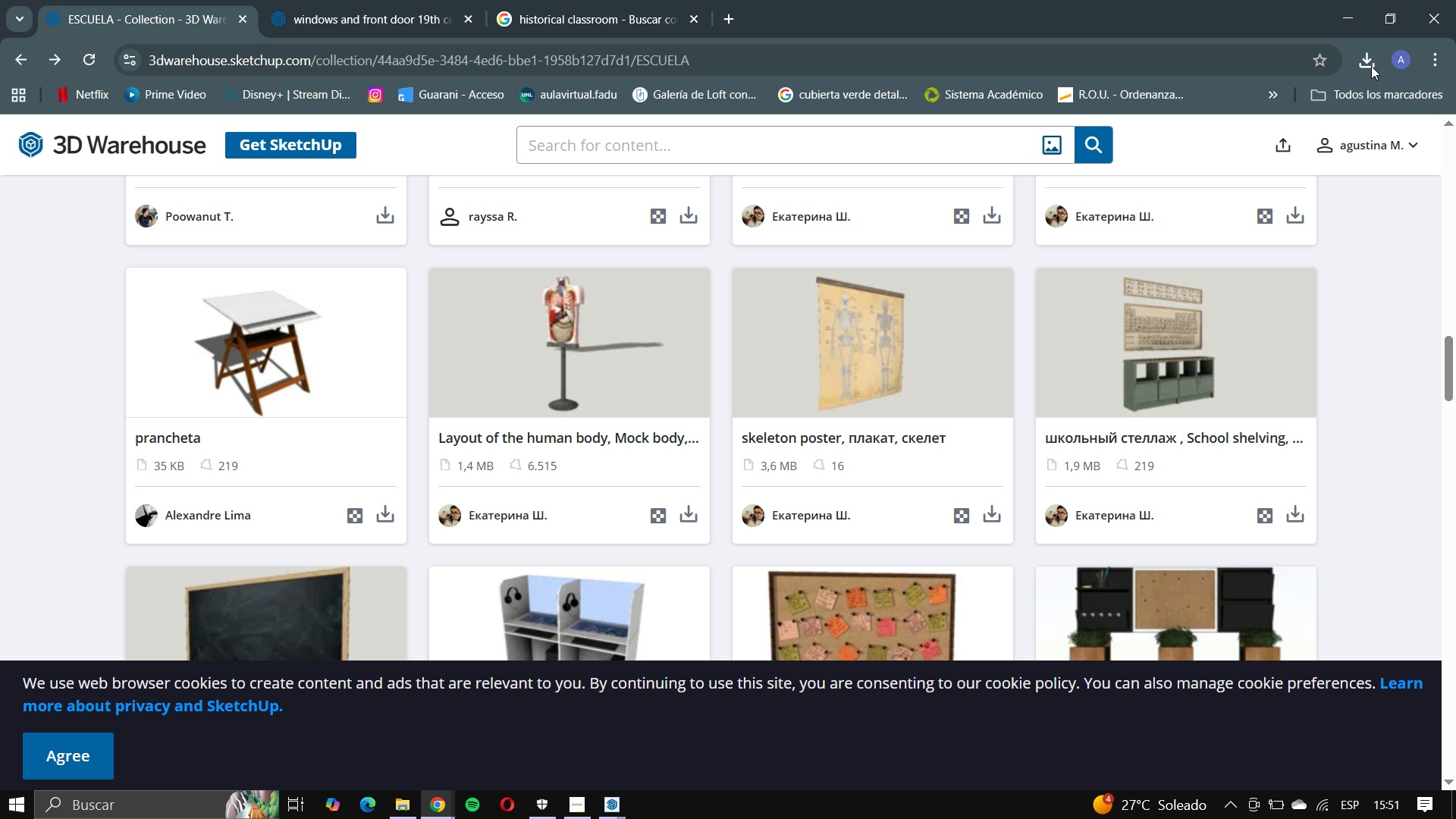 
left_click([1371, 64])
 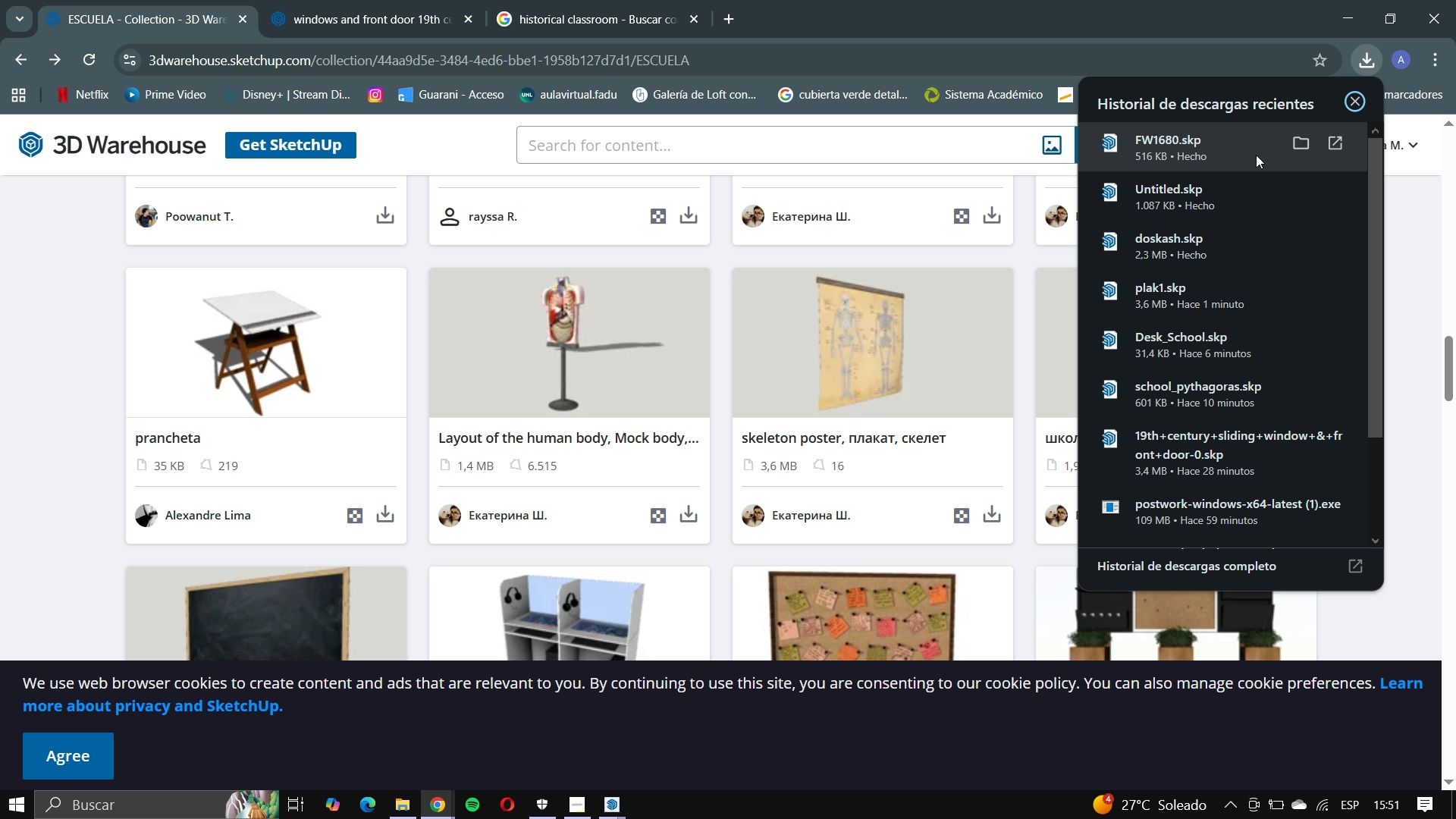 
left_click([1256, 155])
 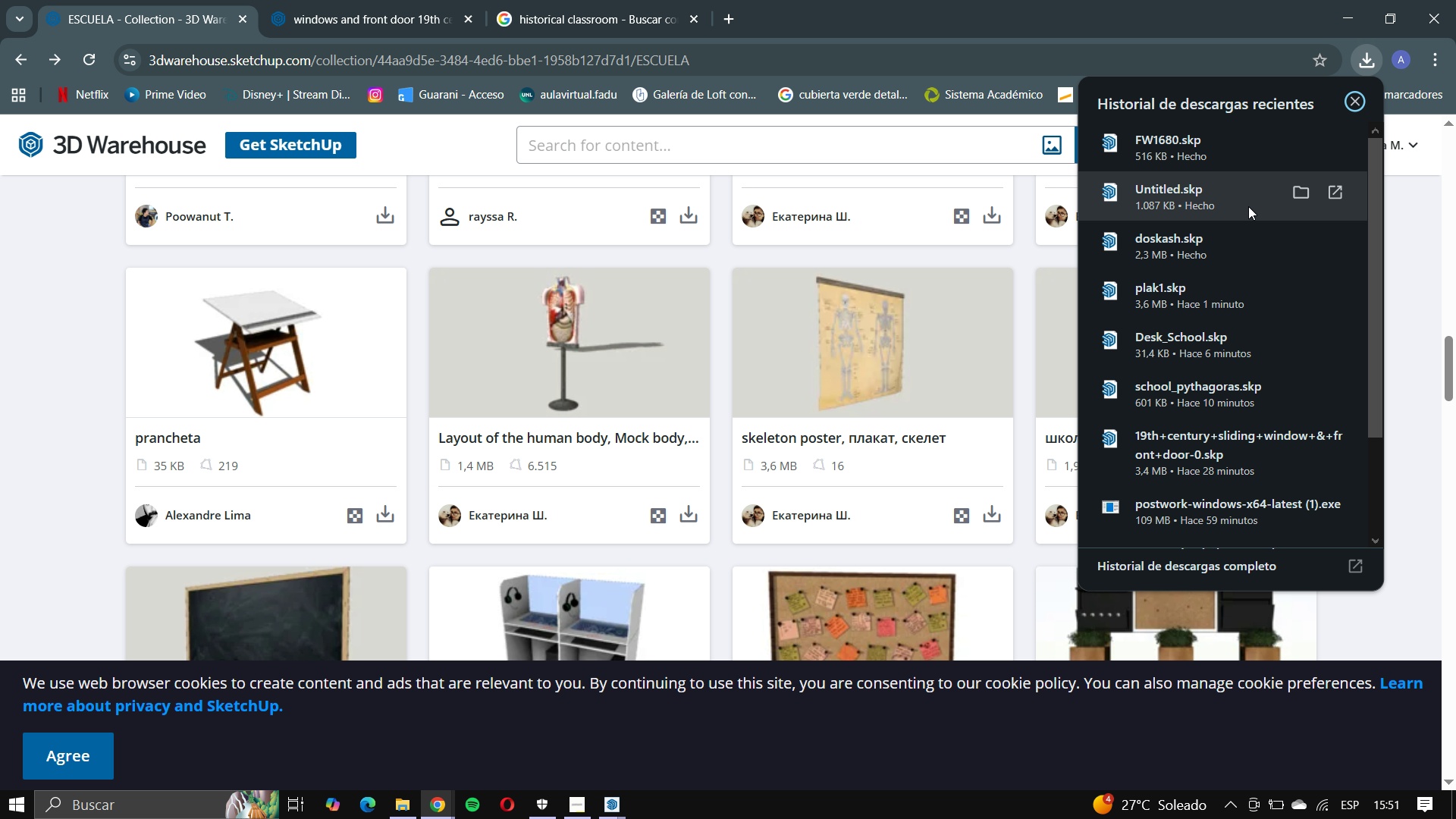 
left_click([1248, 206])
 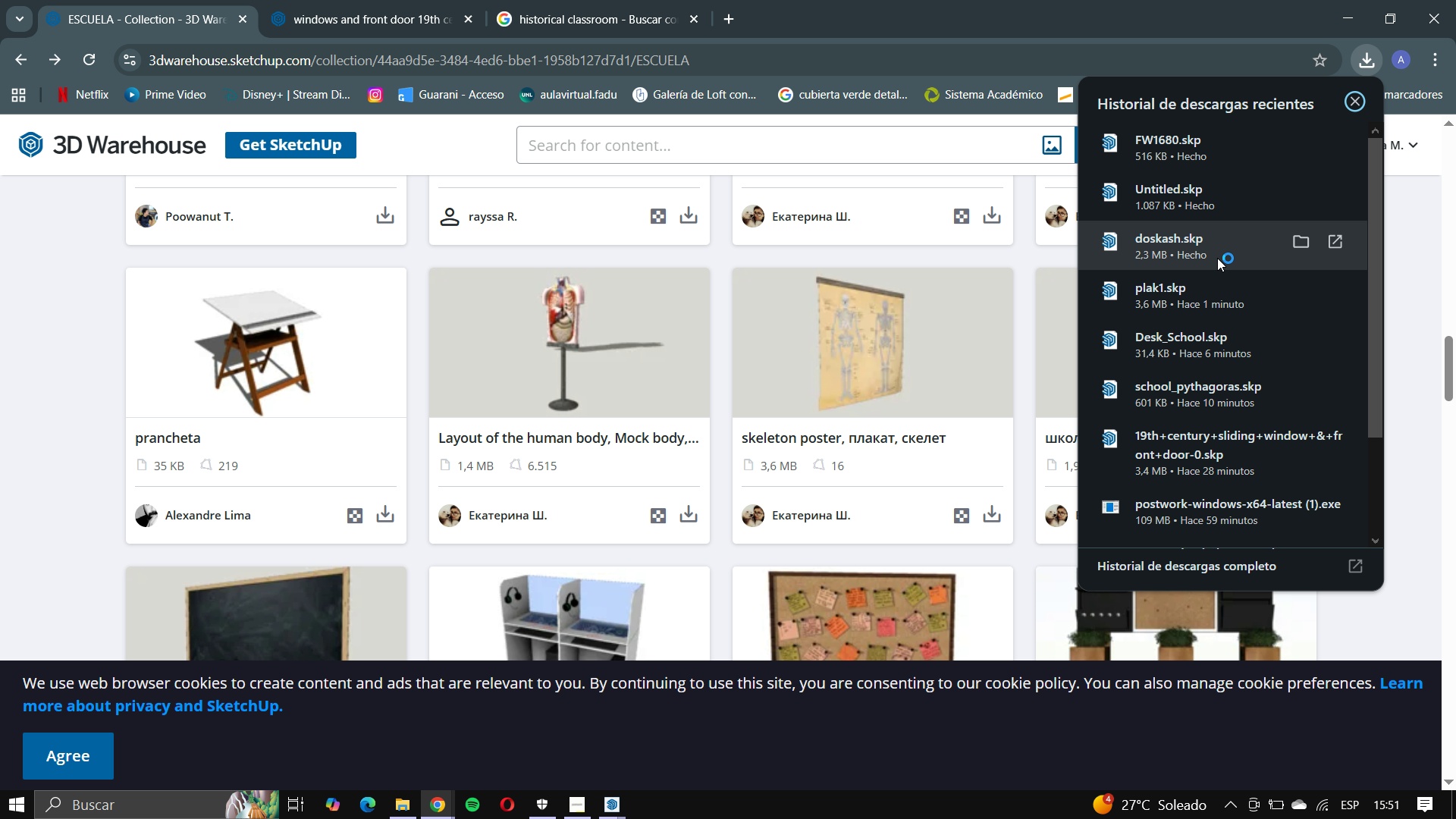 
left_click([1217, 258])
 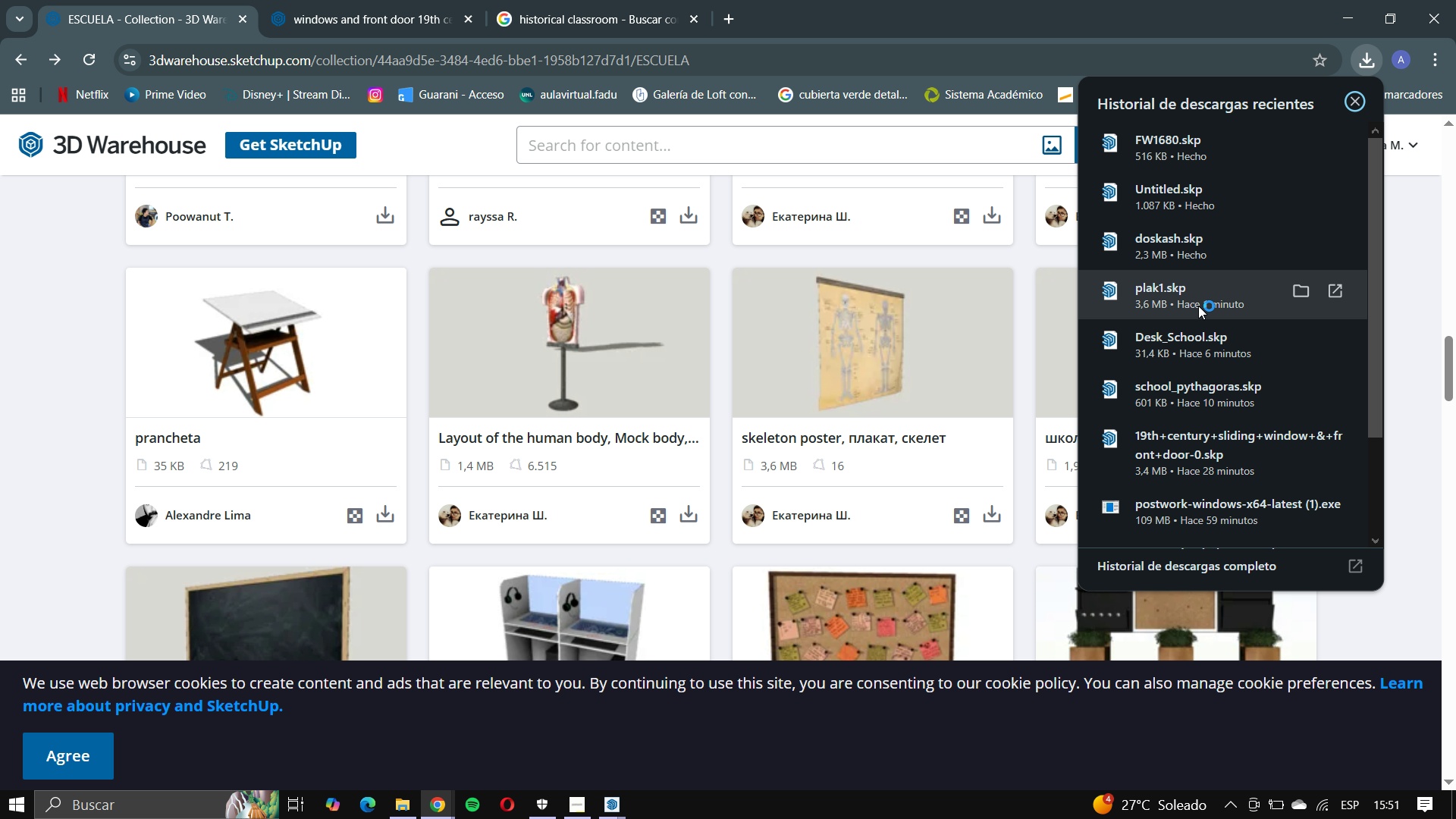 
left_click([1198, 306])
 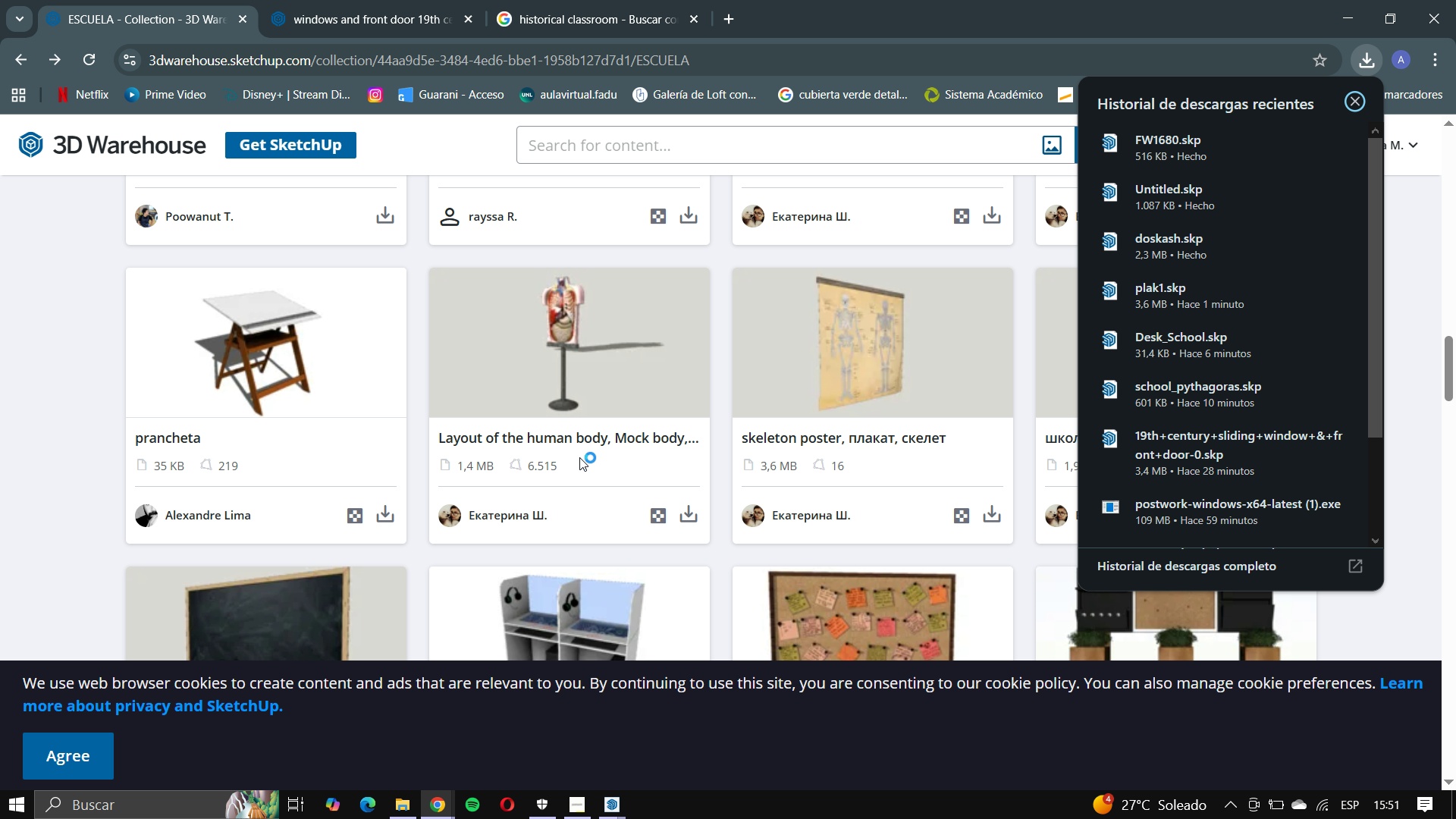 
scroll: coordinate [553, 503], scroll_direction: up, amount: 13.0
 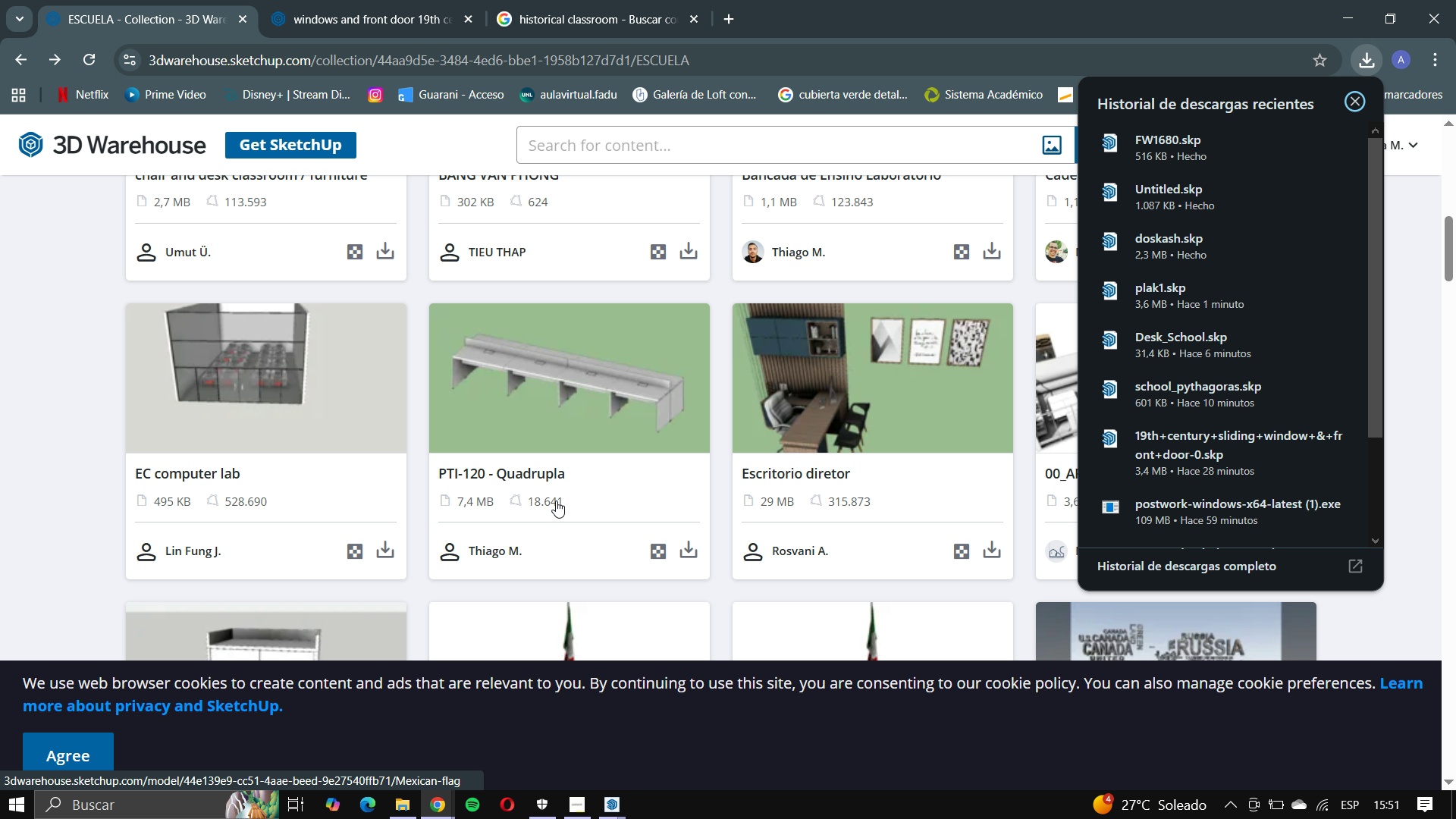 
scroll: coordinate [750, 467], scroll_direction: up, amount: 3.0
 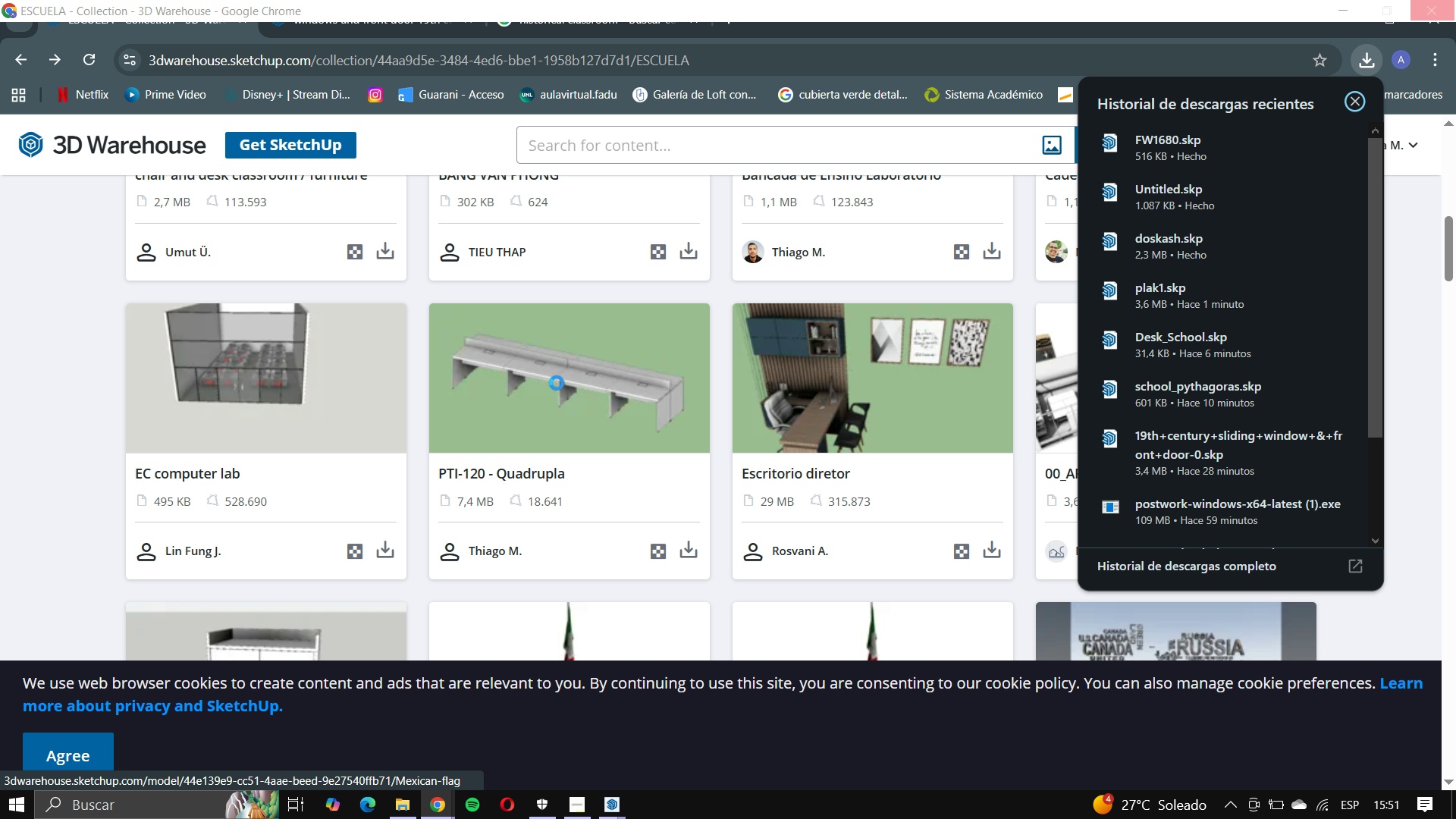 
wait(6.28)
 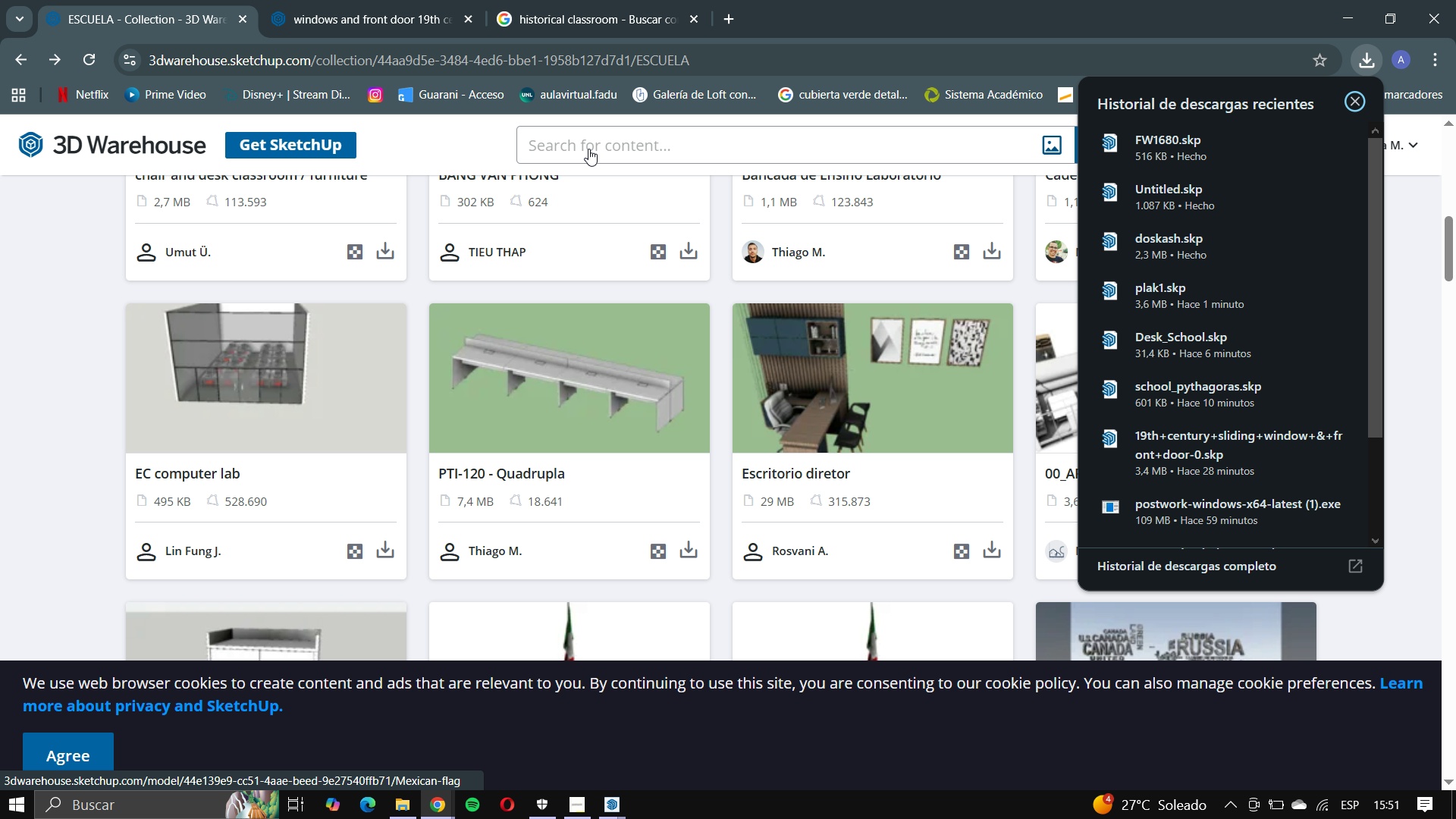 
mouse_move([581, 789])
 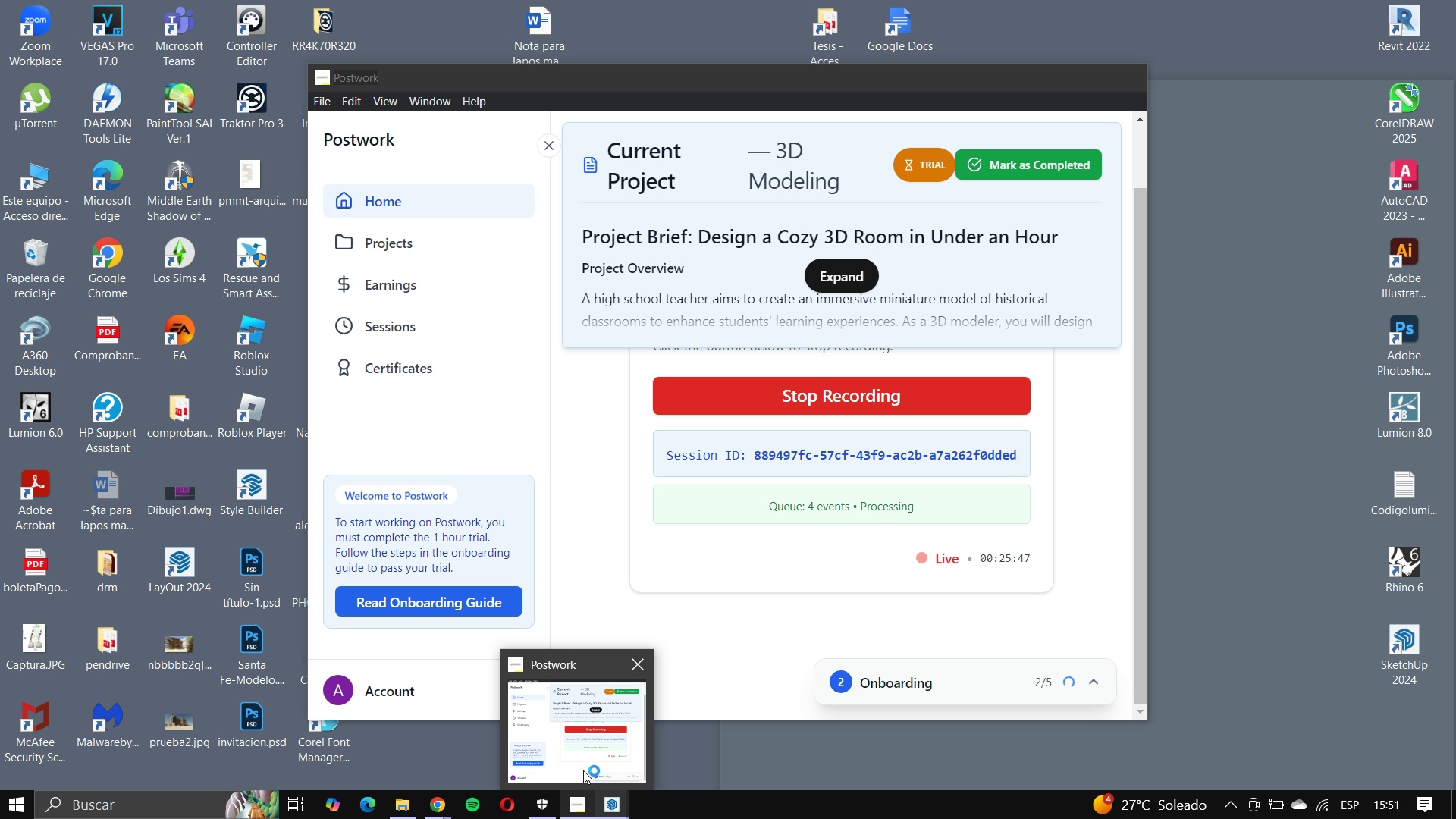 
left_click([583, 770])